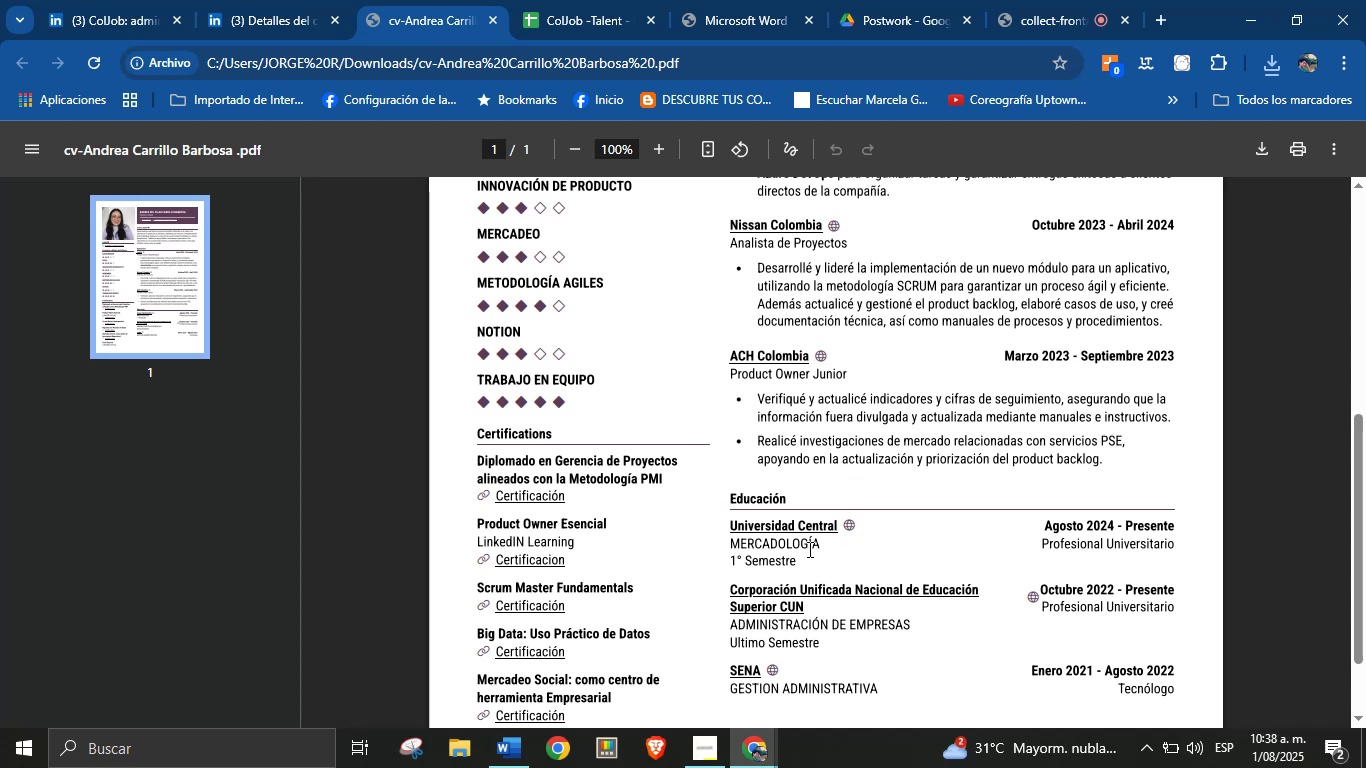 
wait(6.78)
 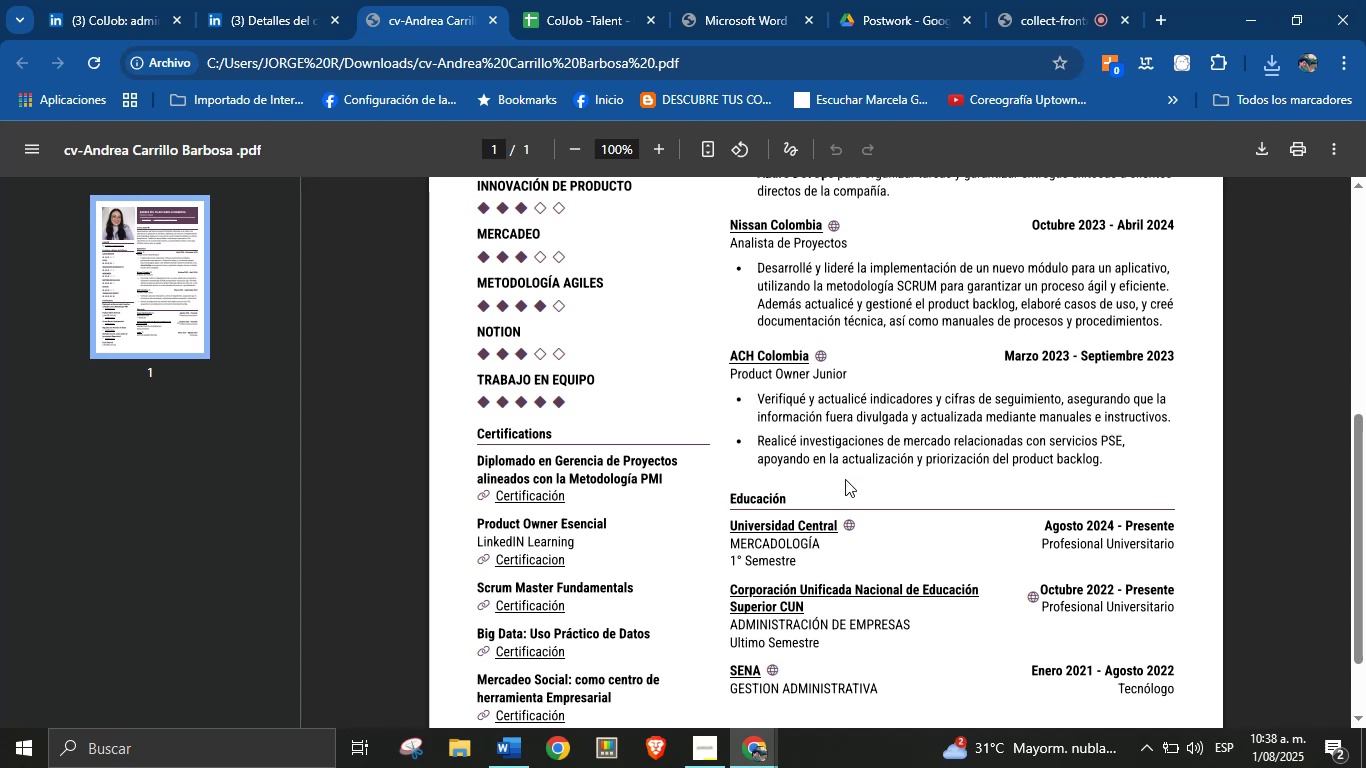 
double_click([809, 552])
 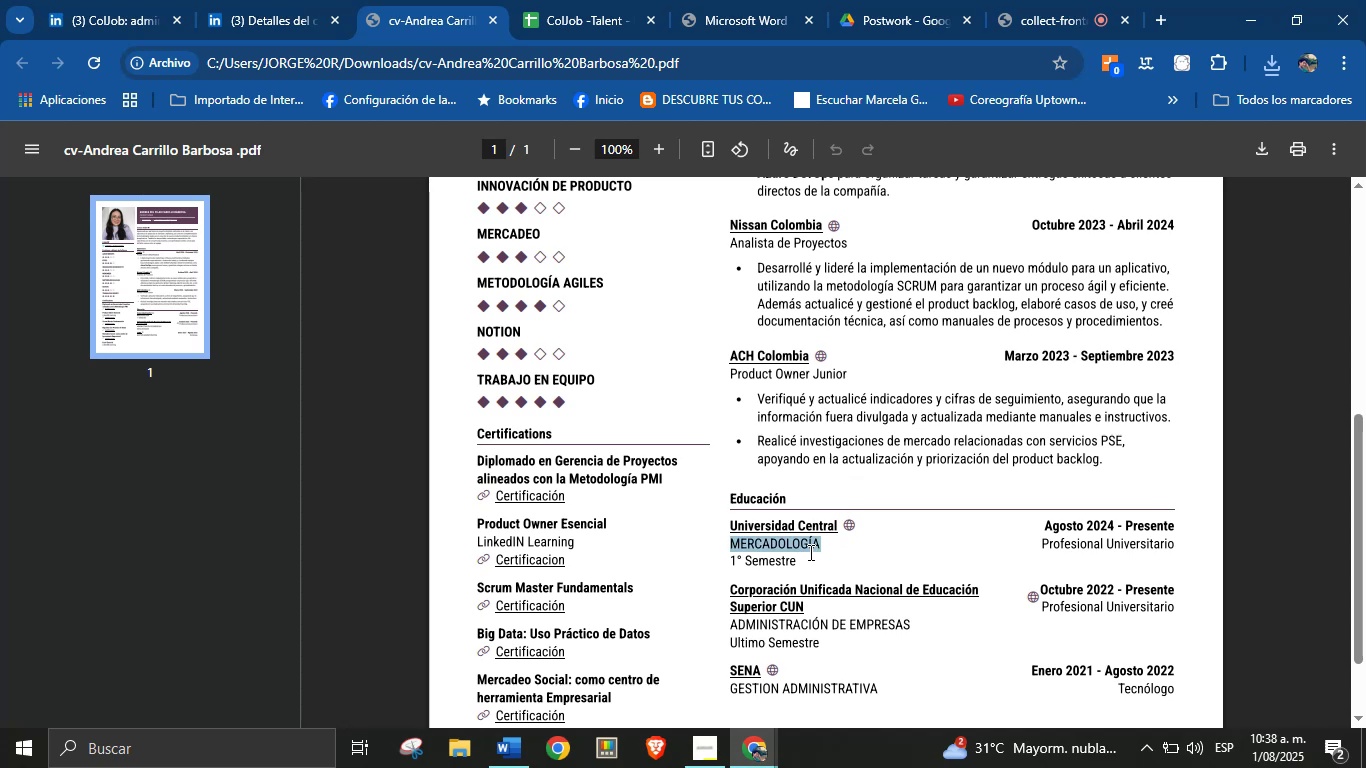 
key(Control+C)
 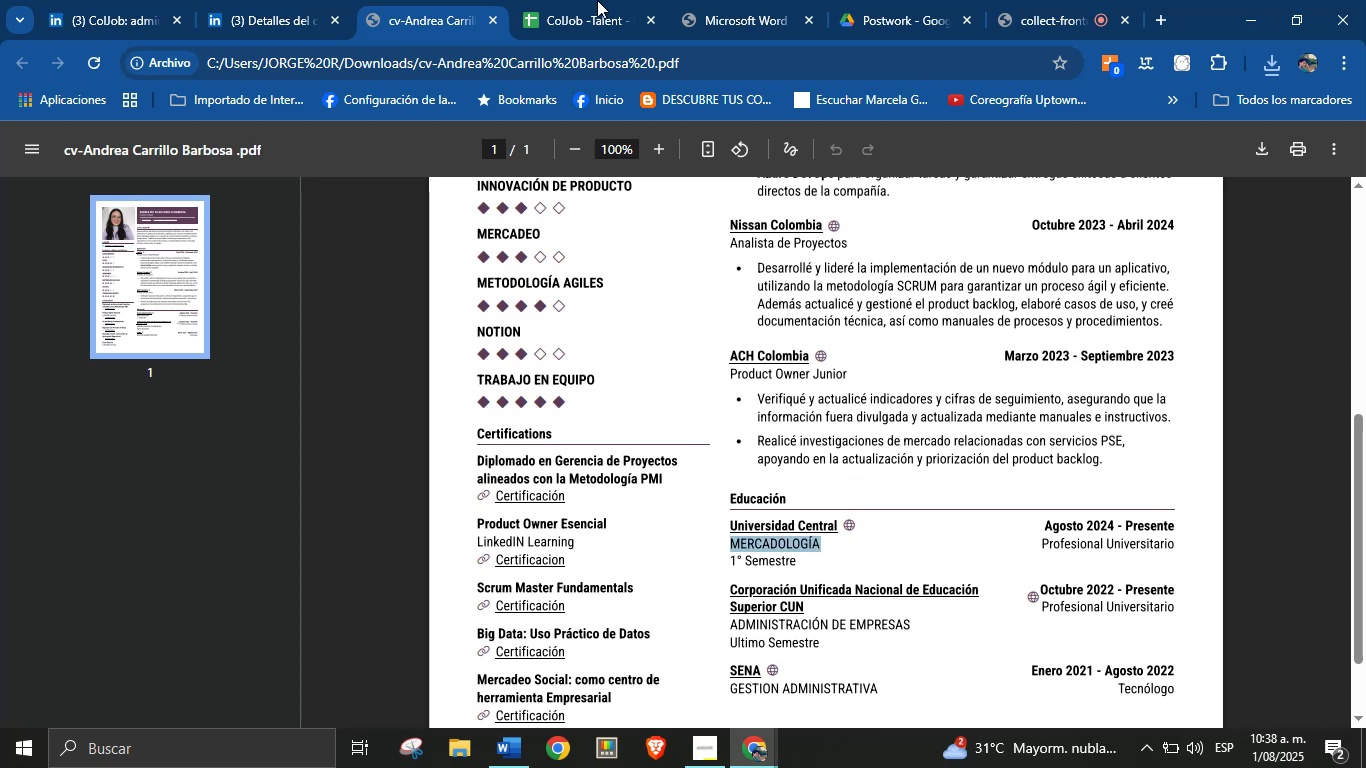 
left_click([596, 0])
 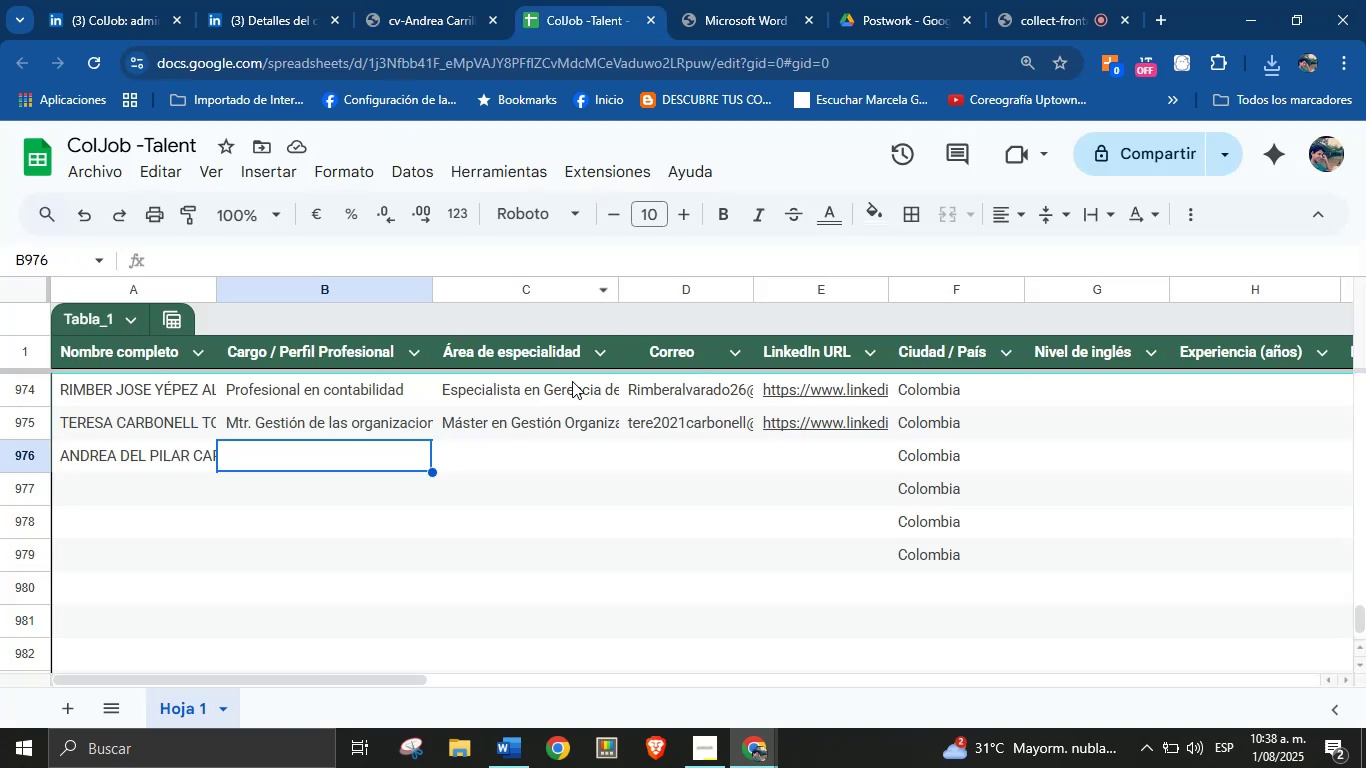 
key(Control+V)
 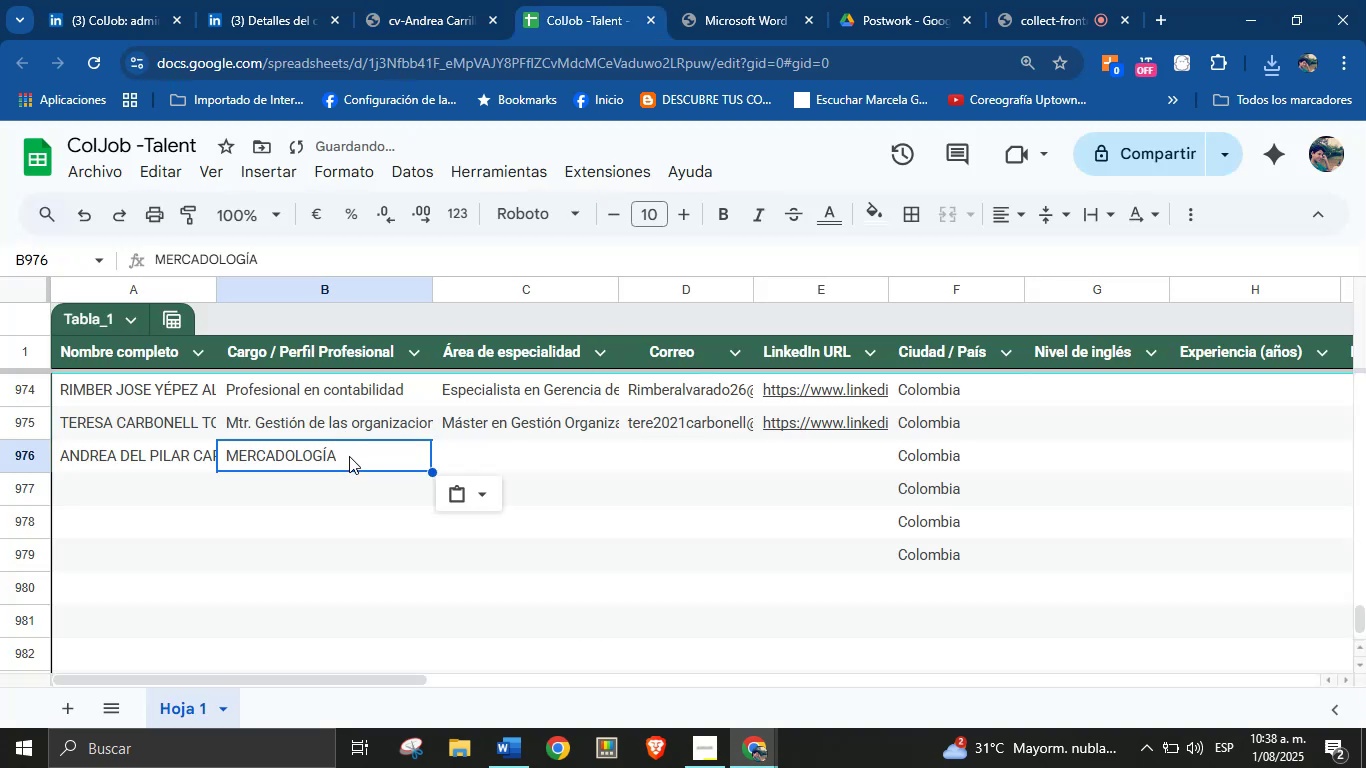 
double_click([349, 456])
 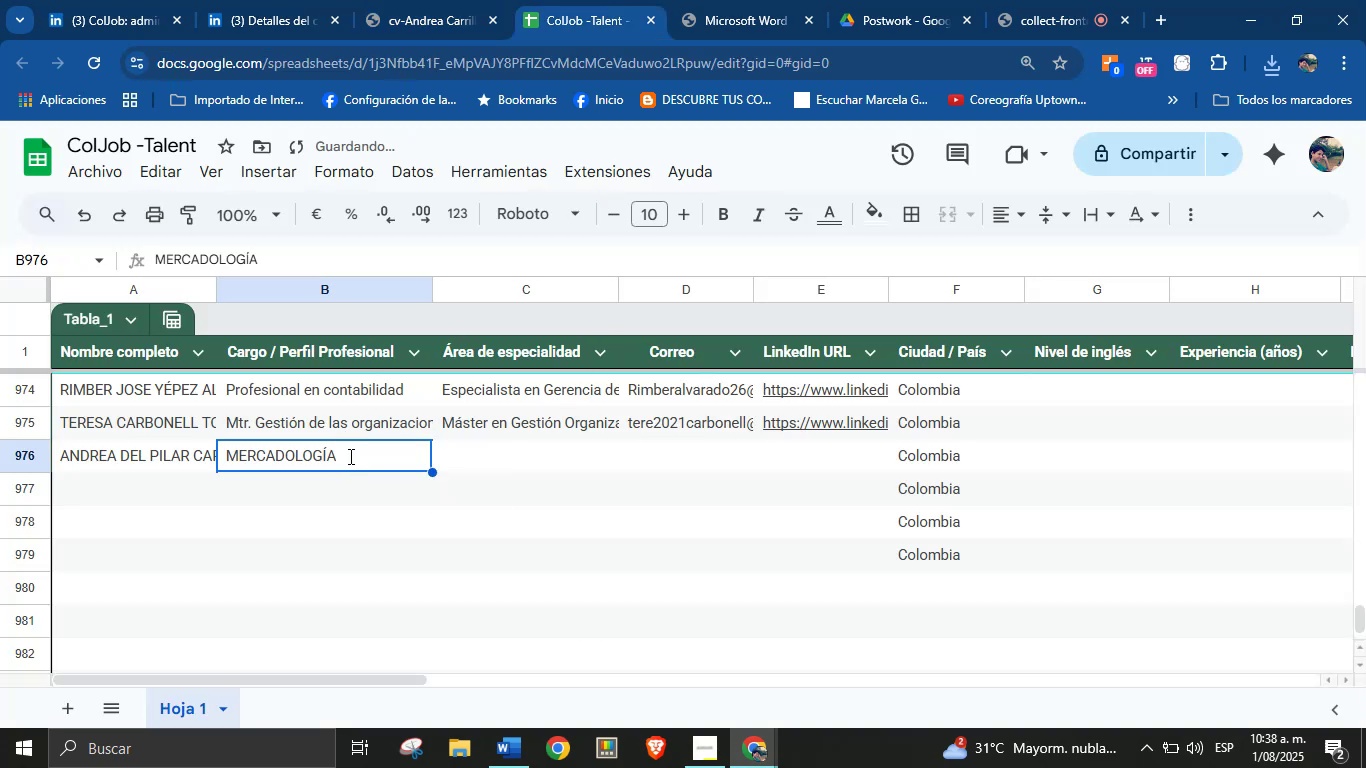 
scroll: coordinate [349, 456], scroll_direction: up, amount: 1.0
 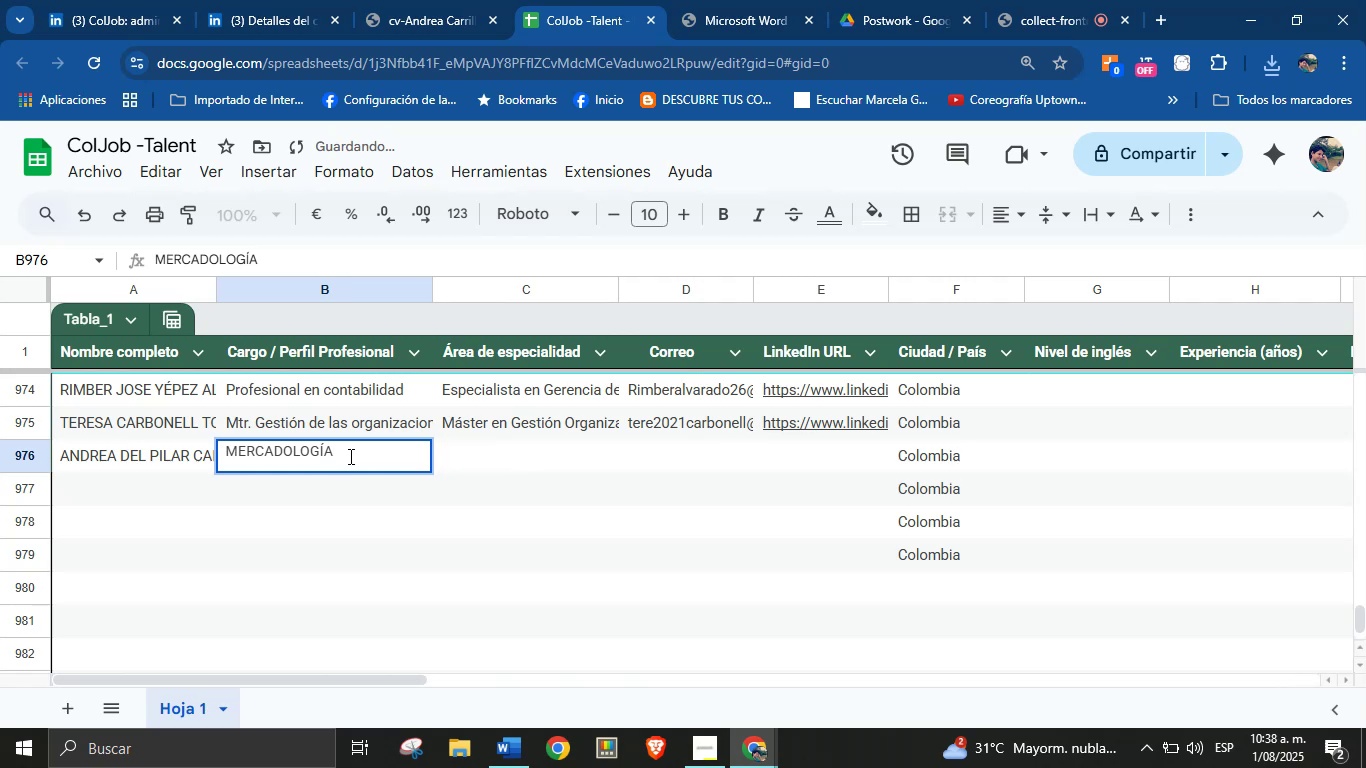 
type( - Esu)
key(Backspace)
type(tudiante)
key(Tab)
 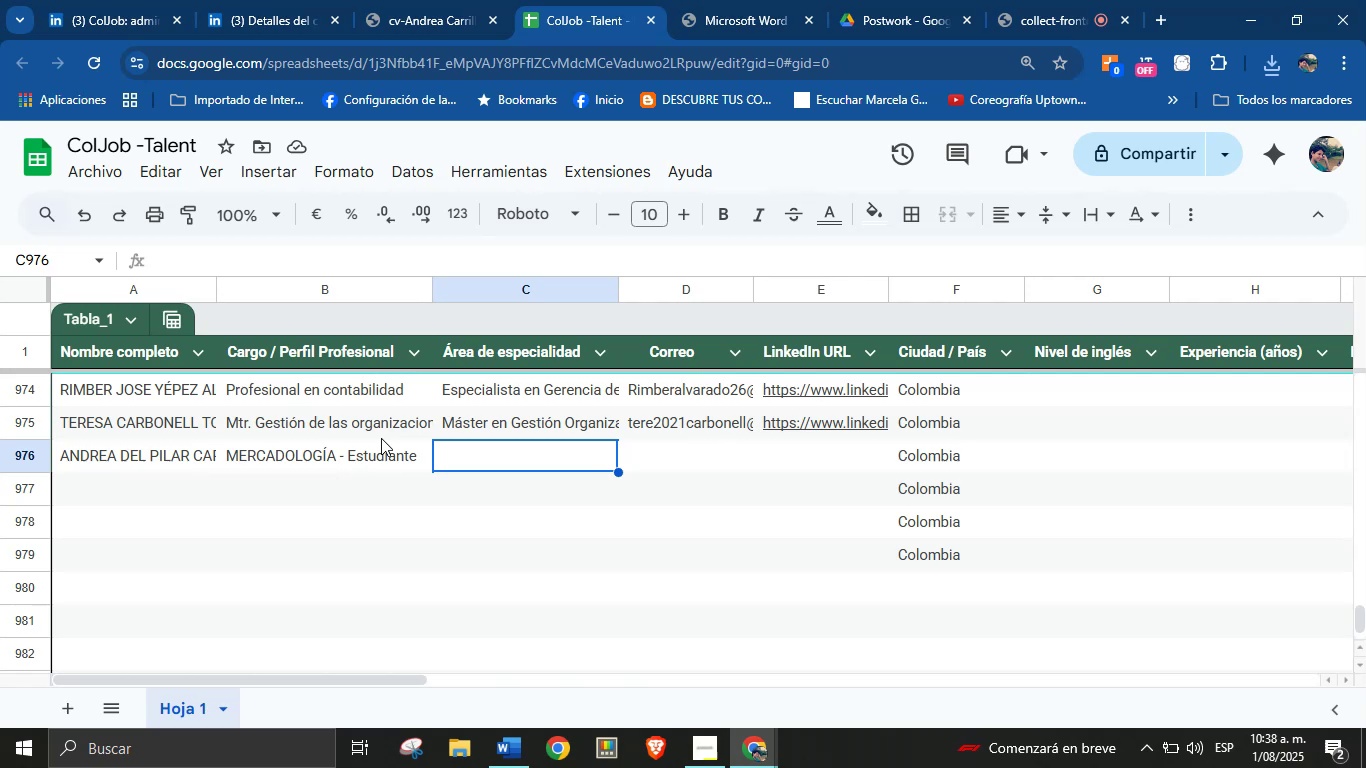 
wait(7.86)
 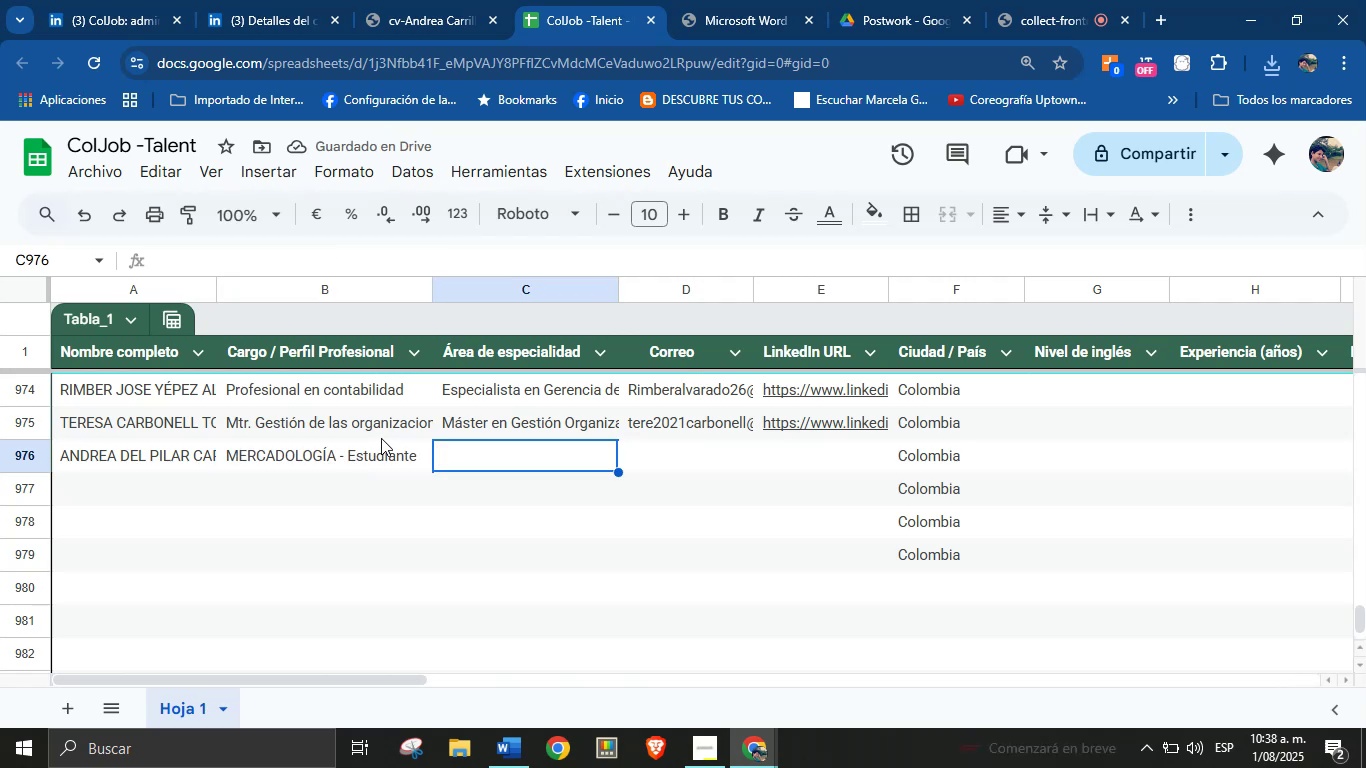 
left_click([689, 0])
 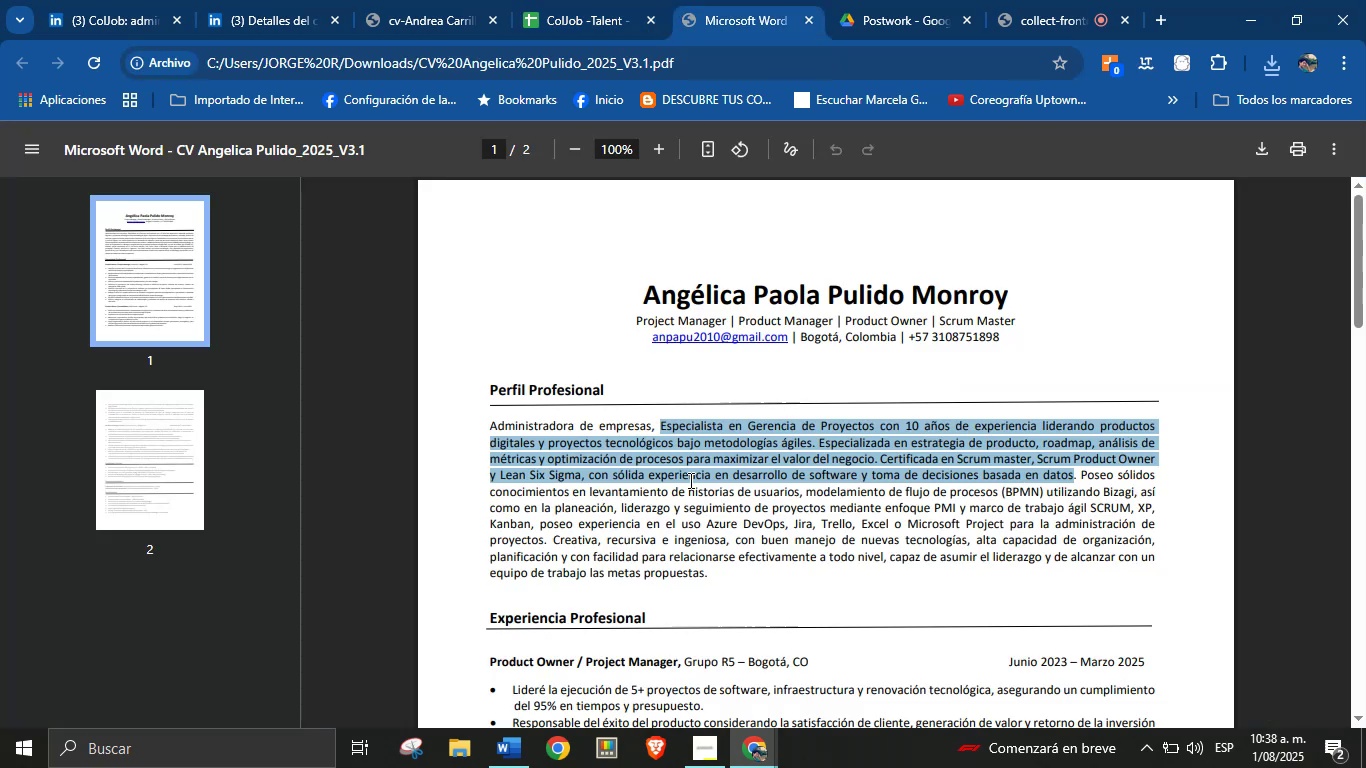 
left_click([692, 493])
 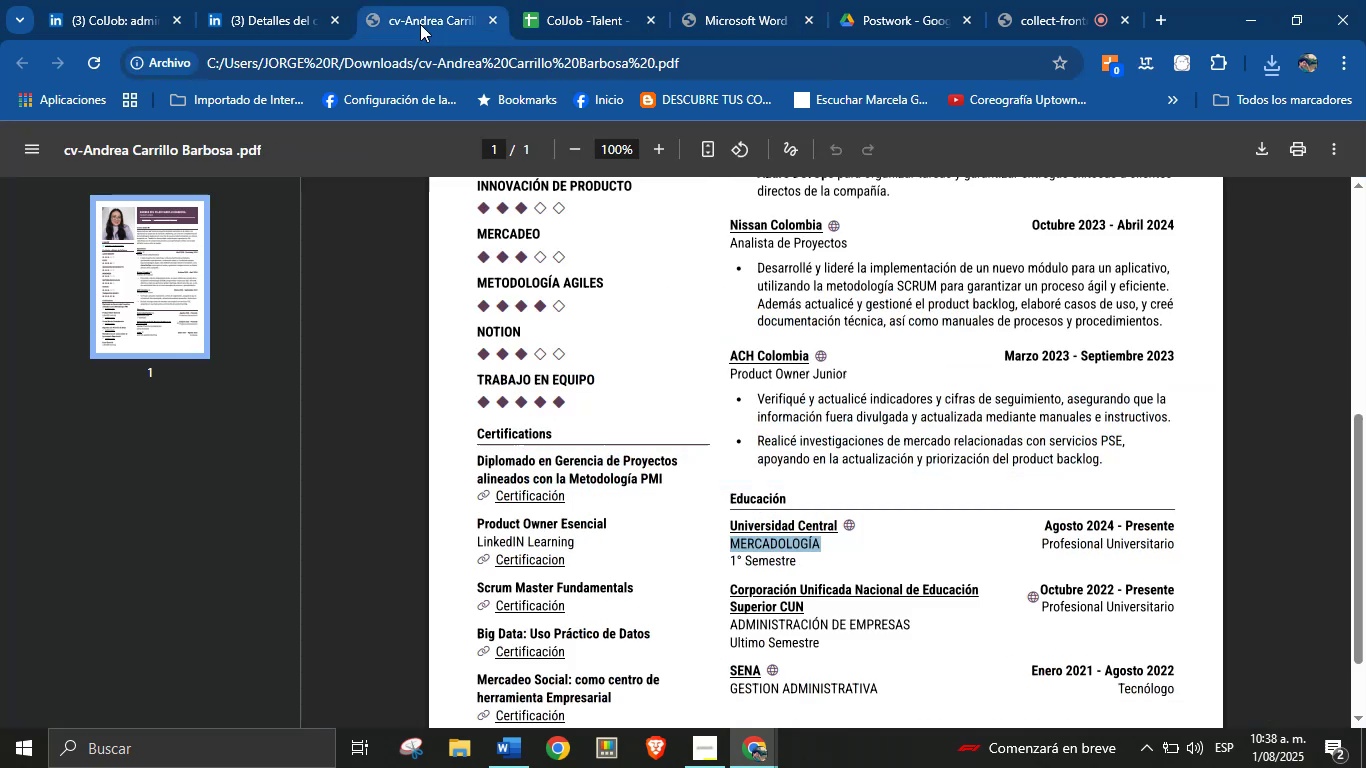 
scroll: coordinate [745, 386], scroll_direction: up, amount: 7.0
 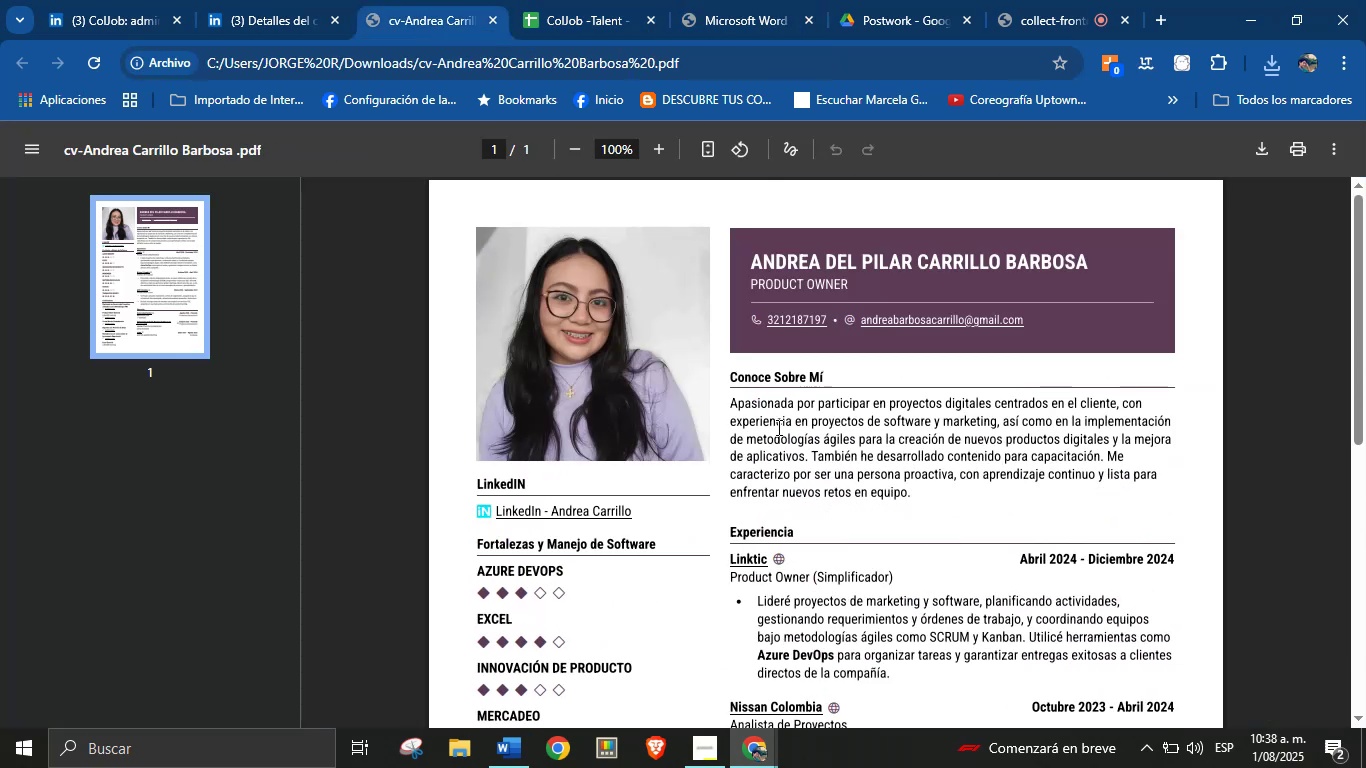 
left_click([788, 445])
 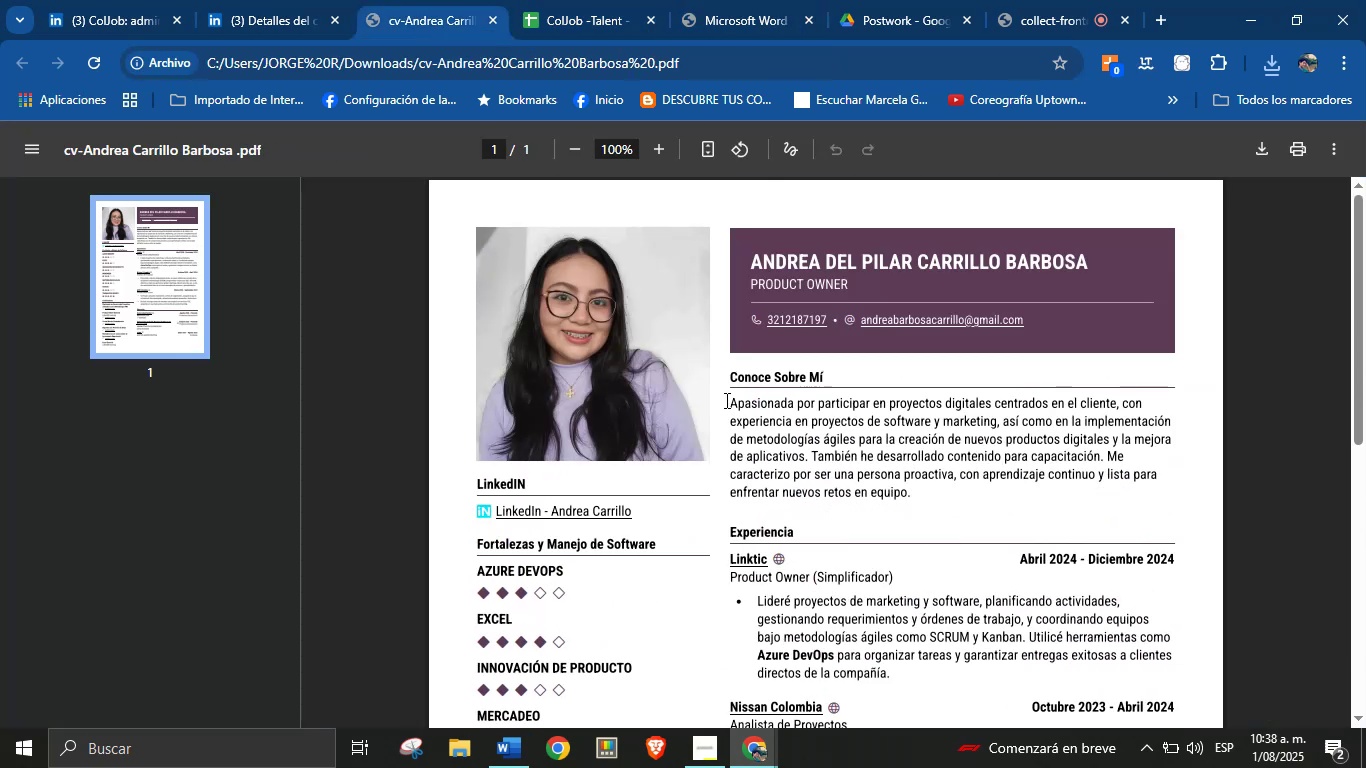 
left_click_drag(start_coordinate=[725, 399], to_coordinate=[917, 496])
 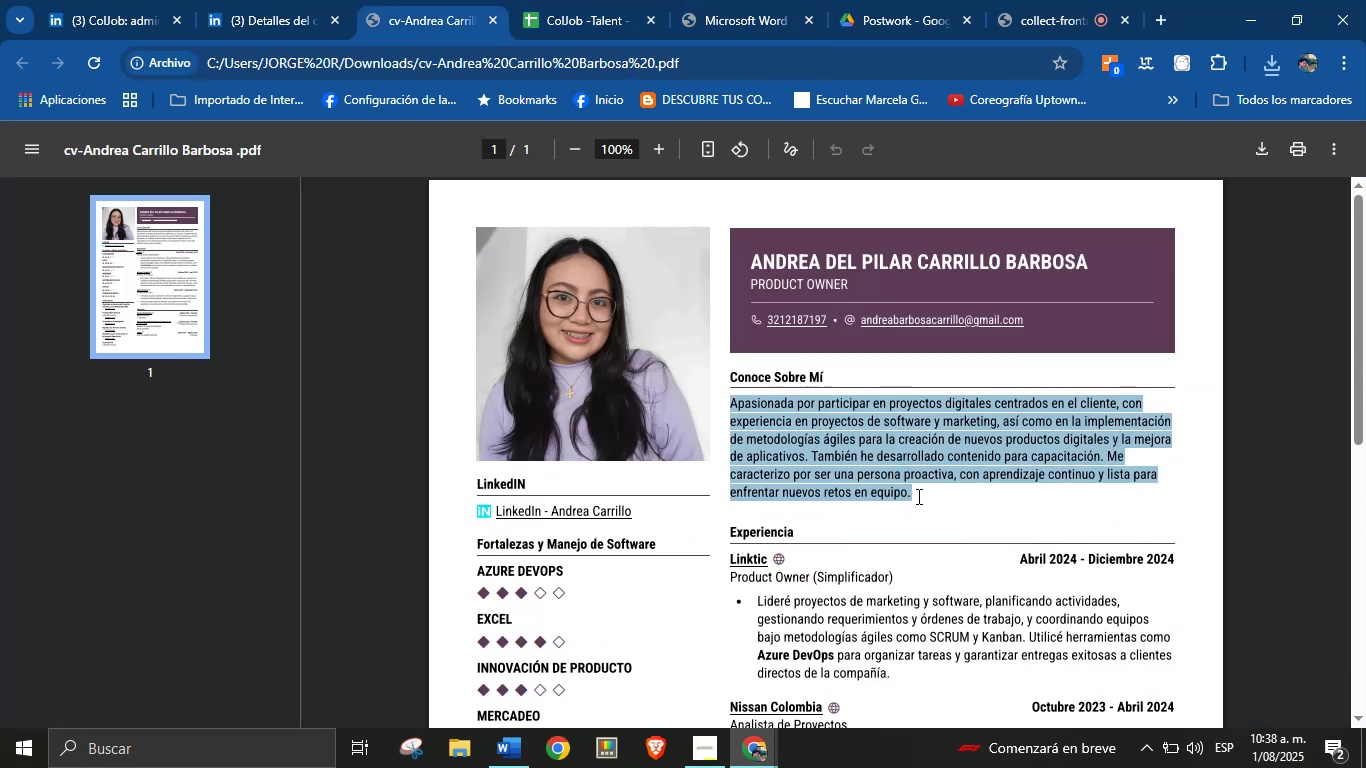 
hold_key(key=ControlLeft, duration=0.53)
 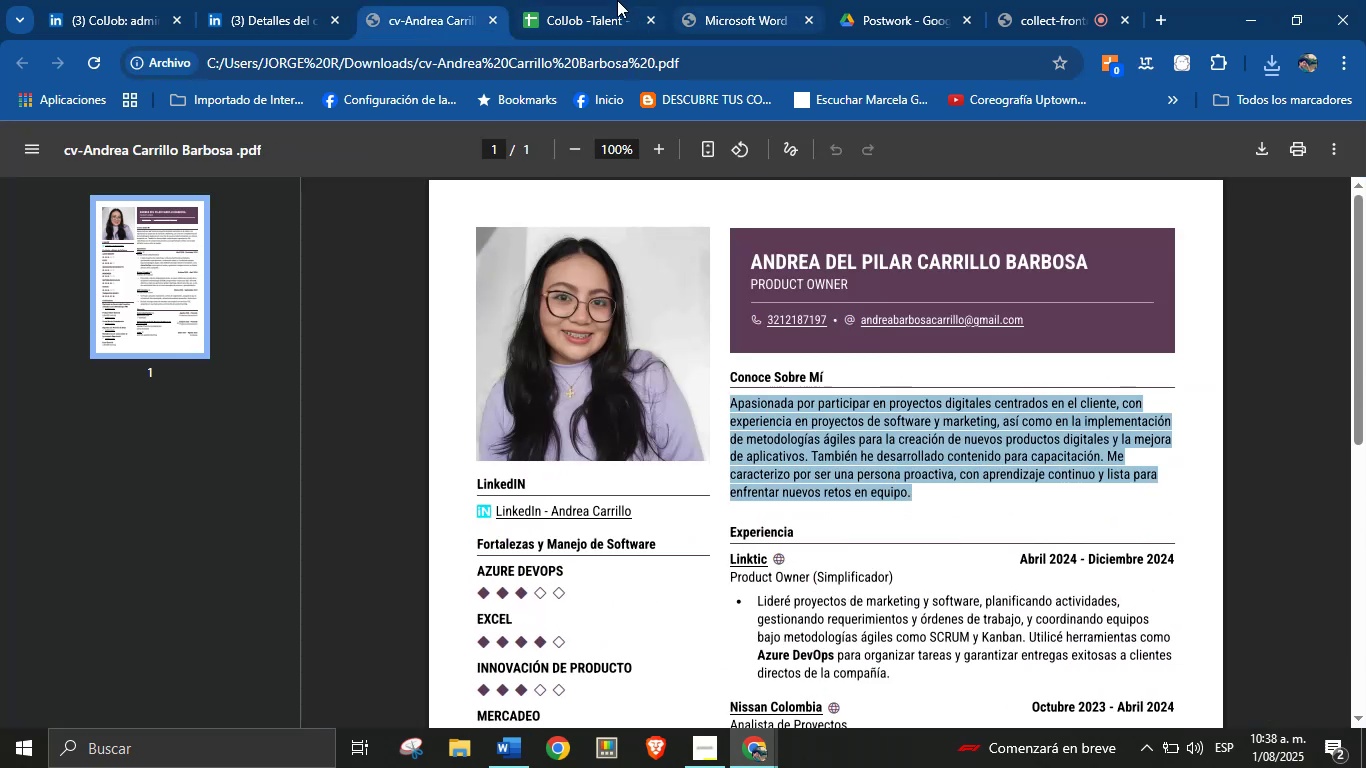 
left_click([617, 0])
 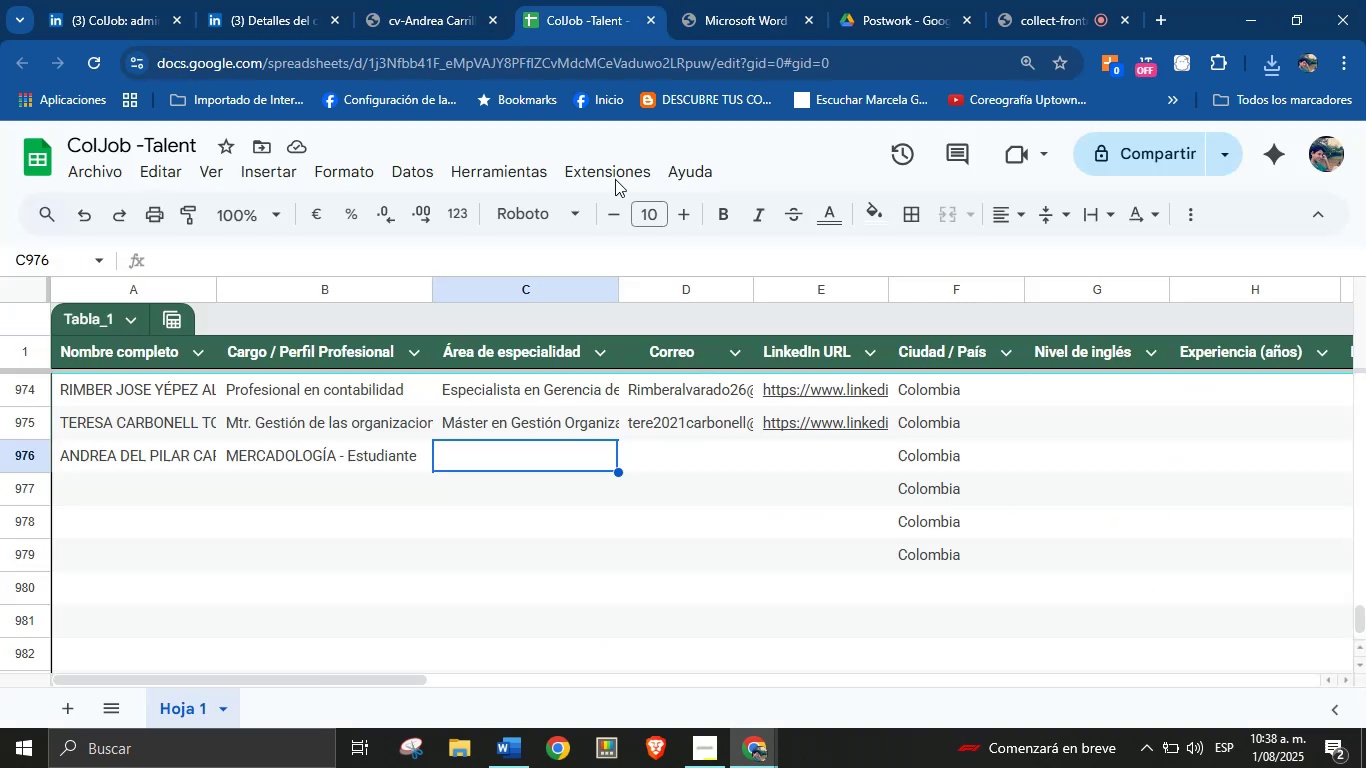 
key(Control+V)
 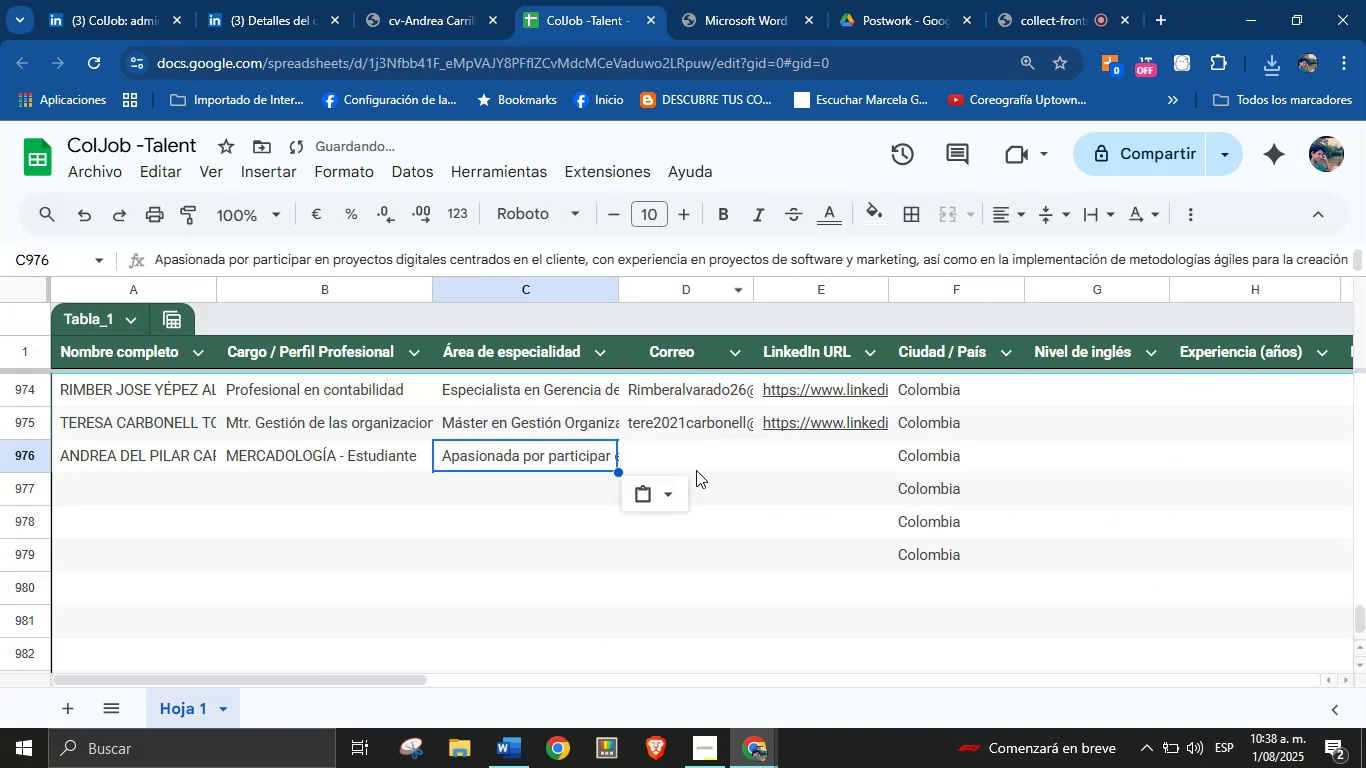 
left_click([699, 456])
 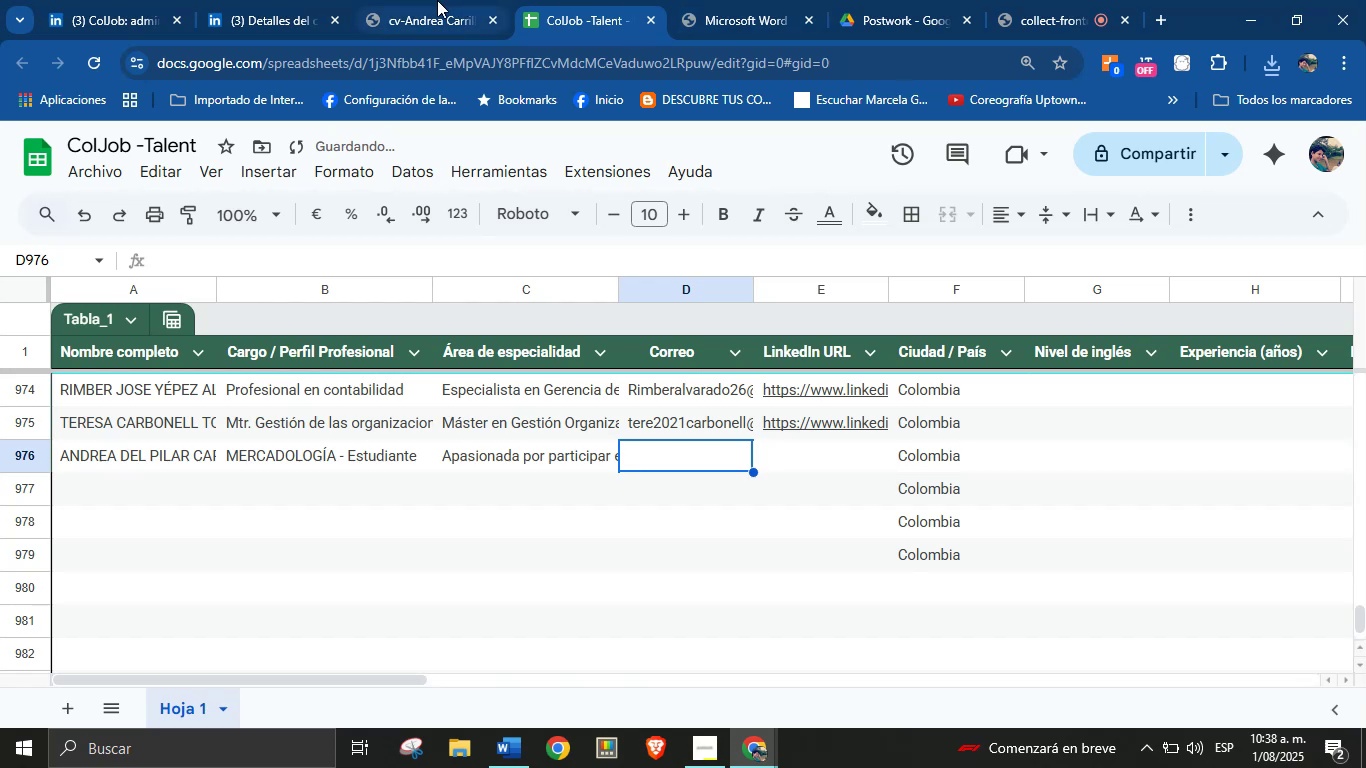 
left_click([235, 0])
 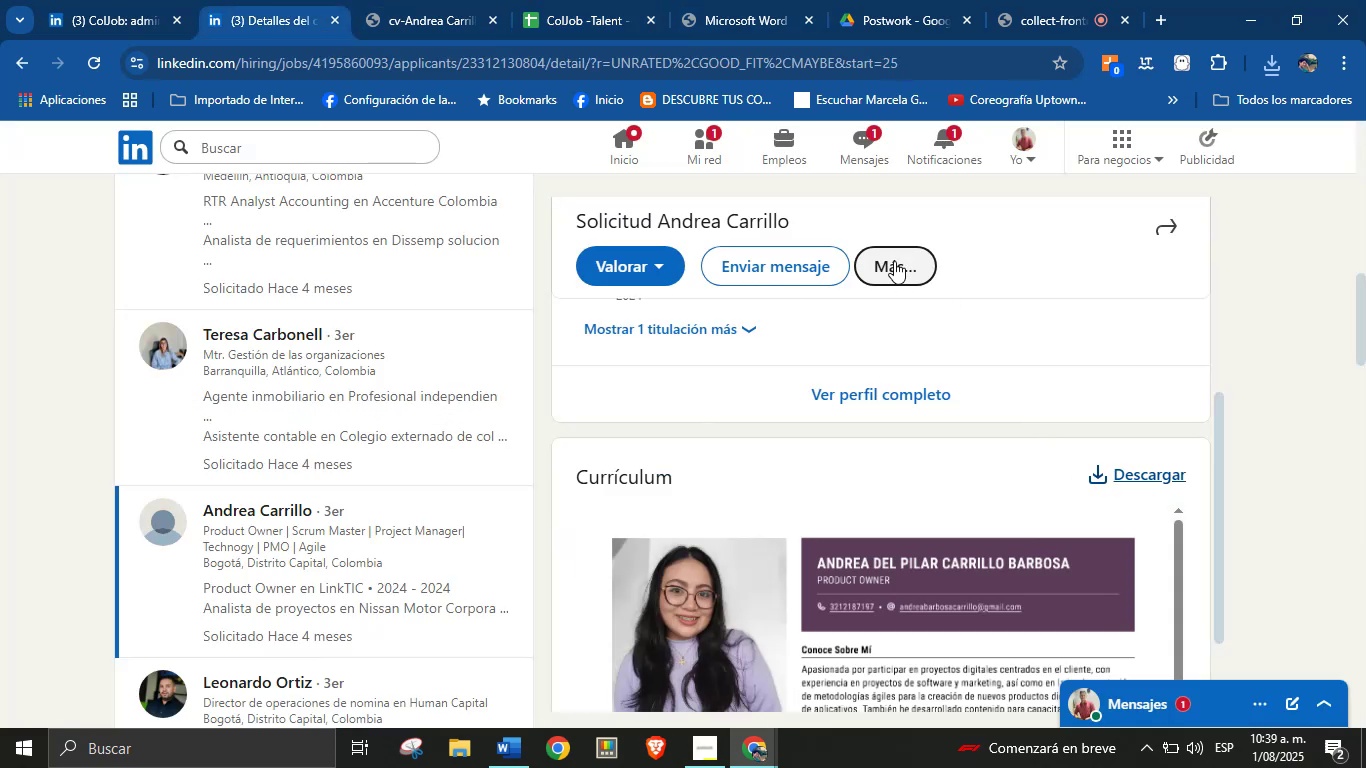 
left_click([894, 262])
 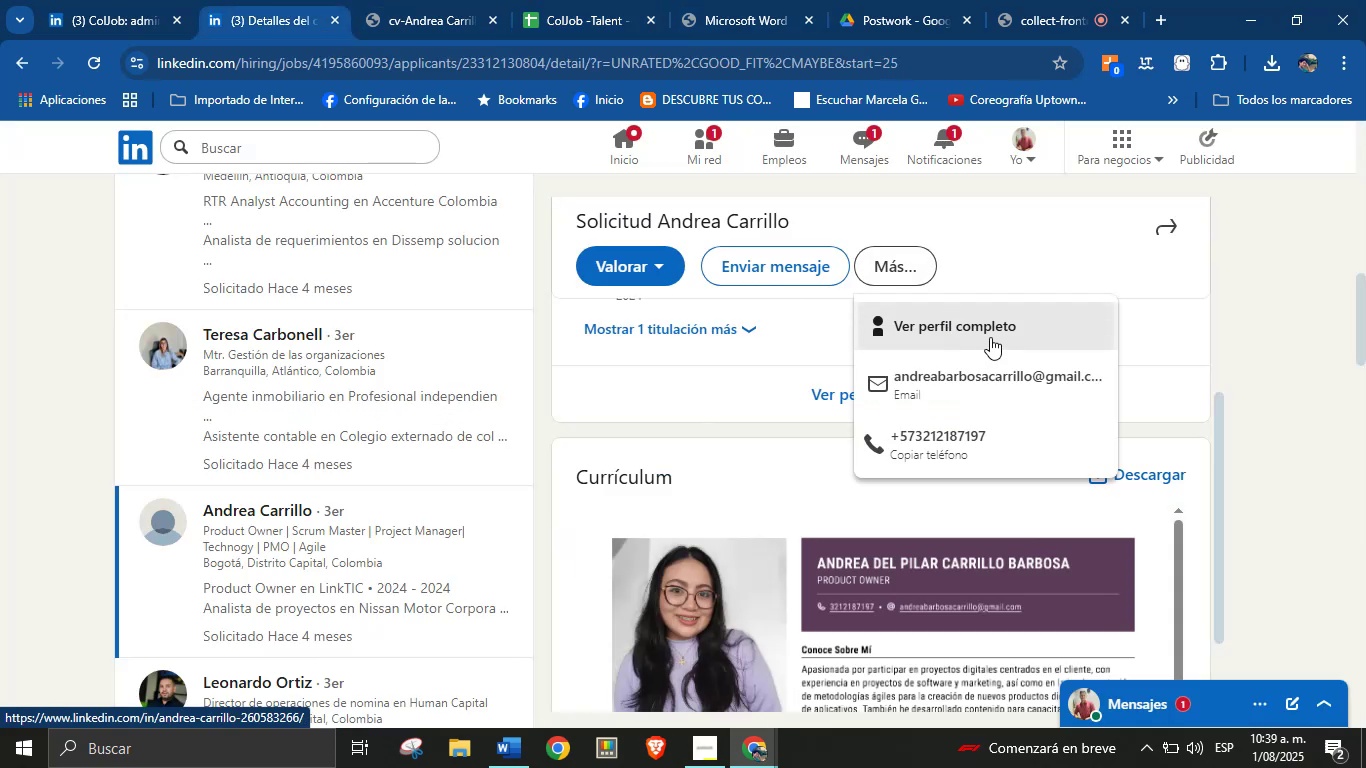 
right_click([987, 378])
 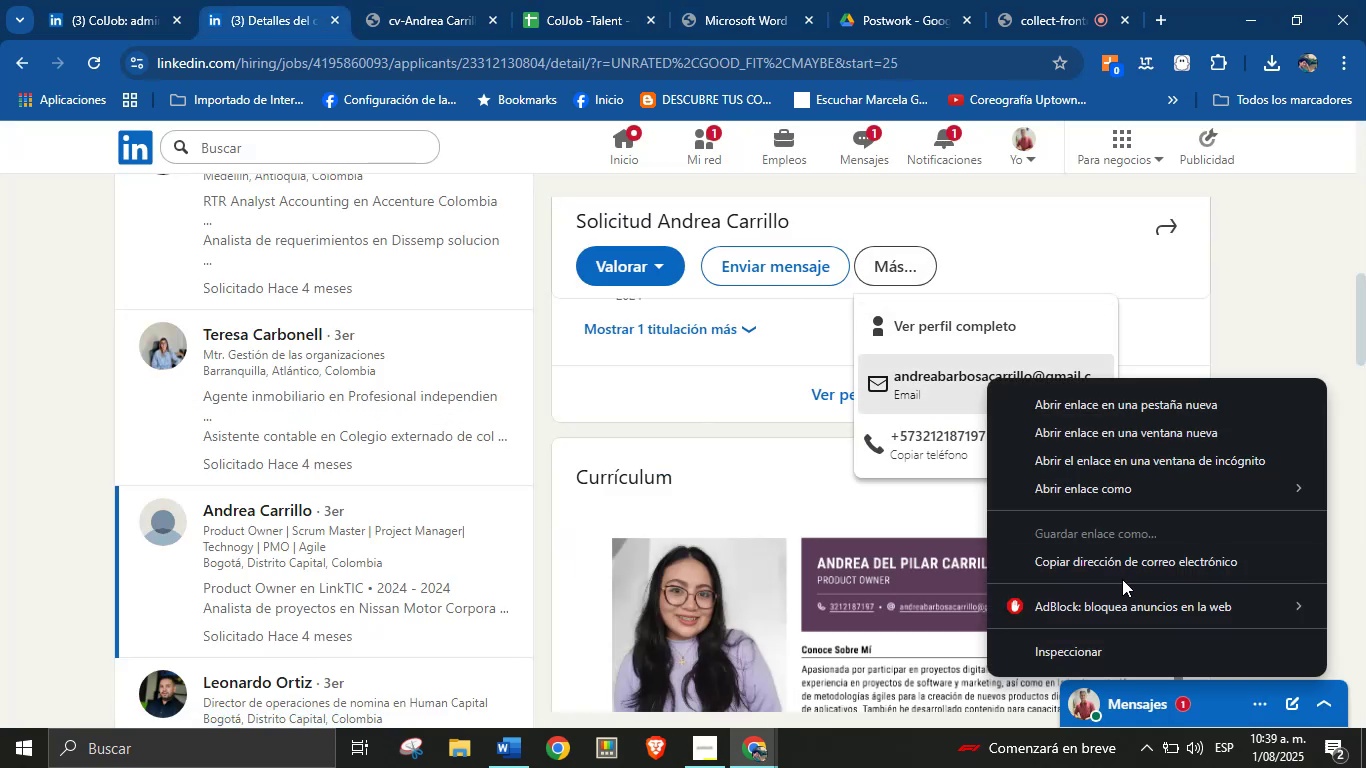 
left_click([1131, 569])
 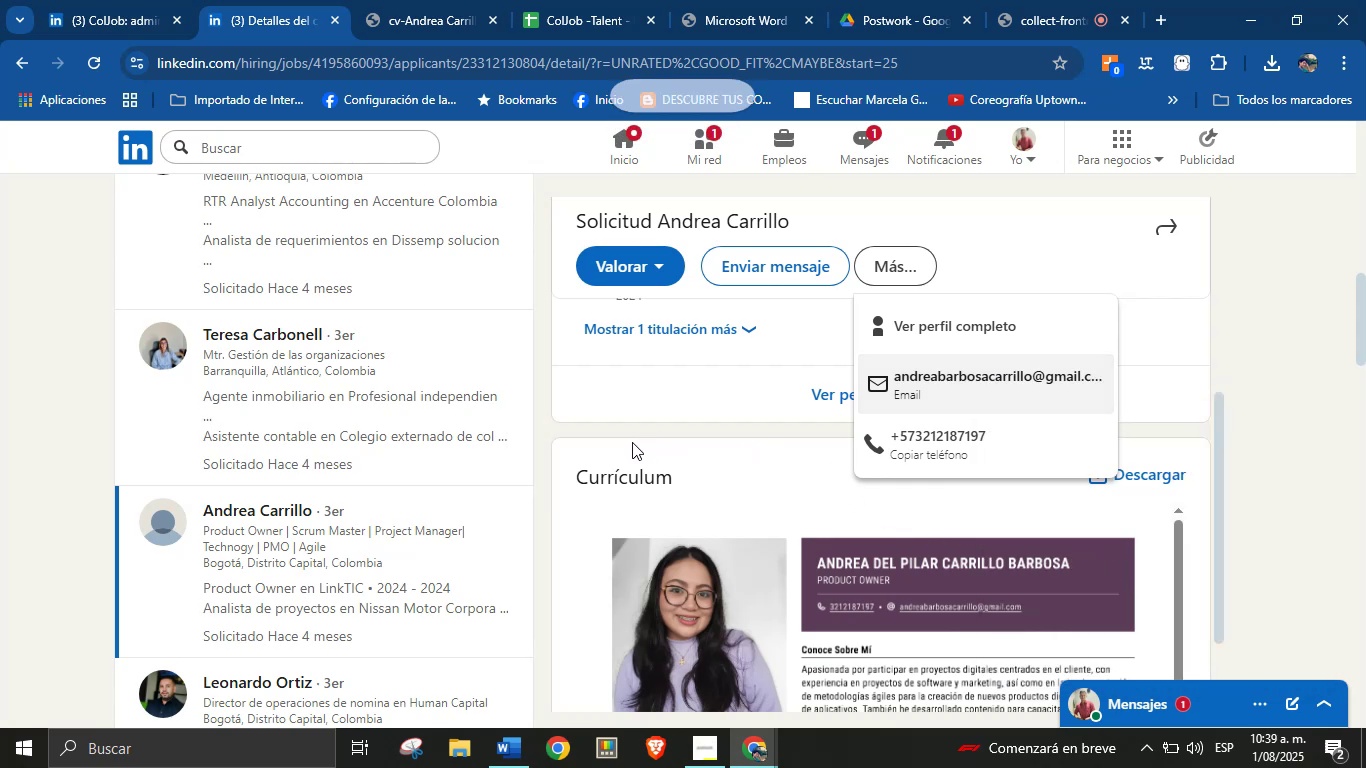 
wait(5.65)
 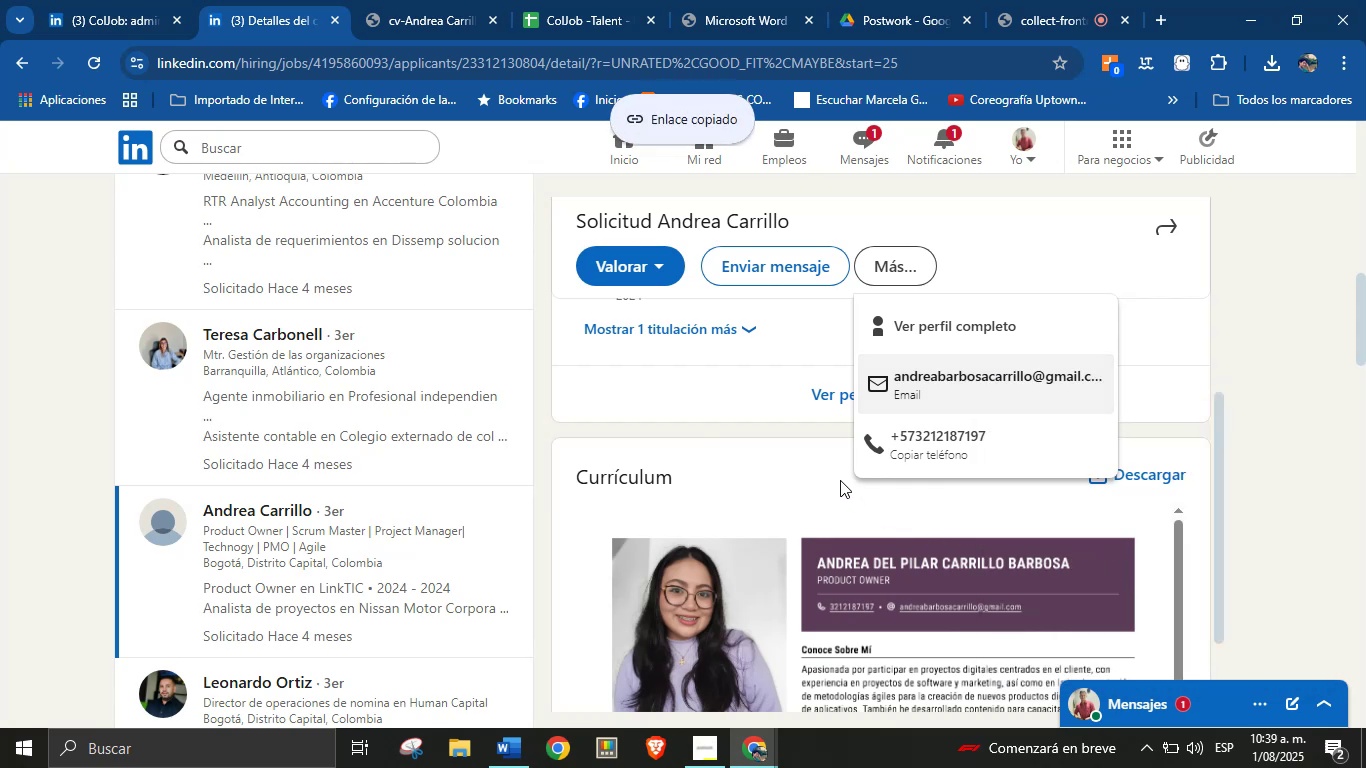 
left_click([590, 0])
 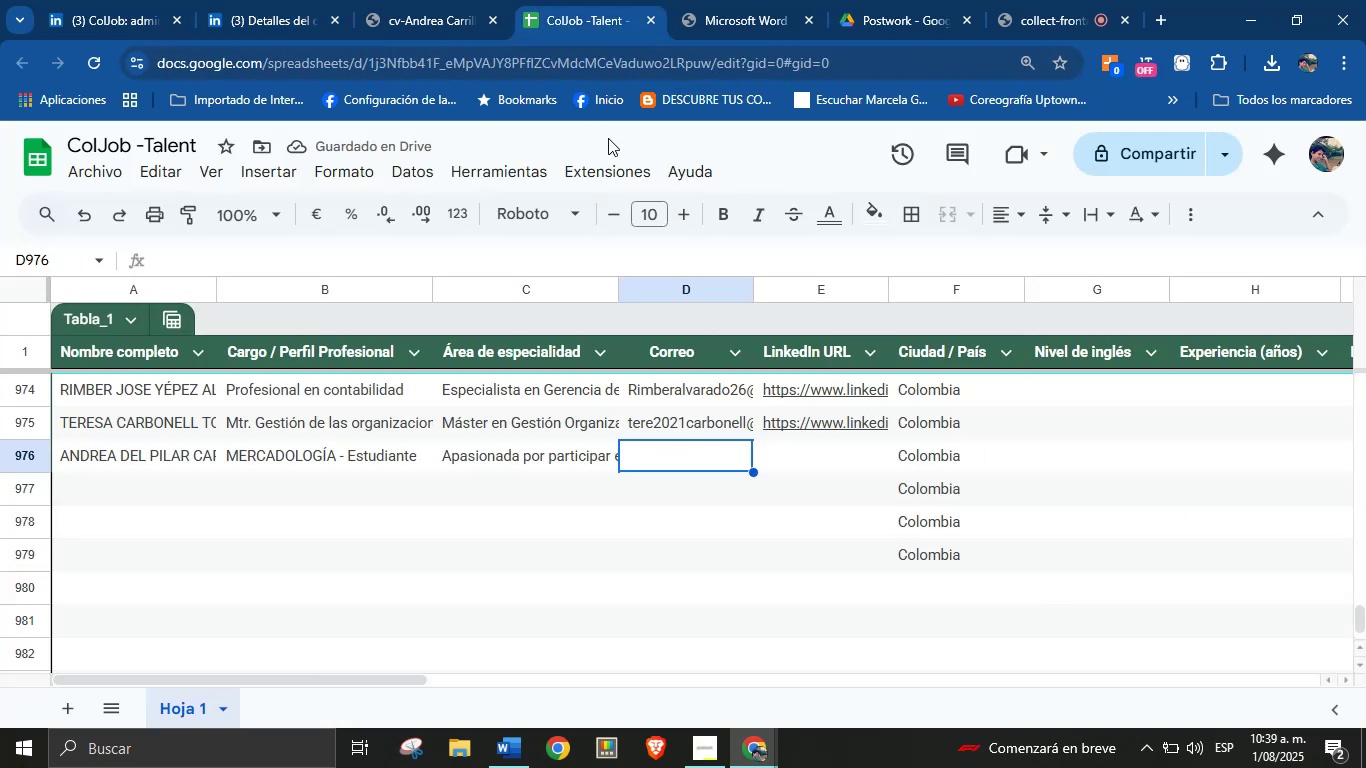 
key(Control+V)
 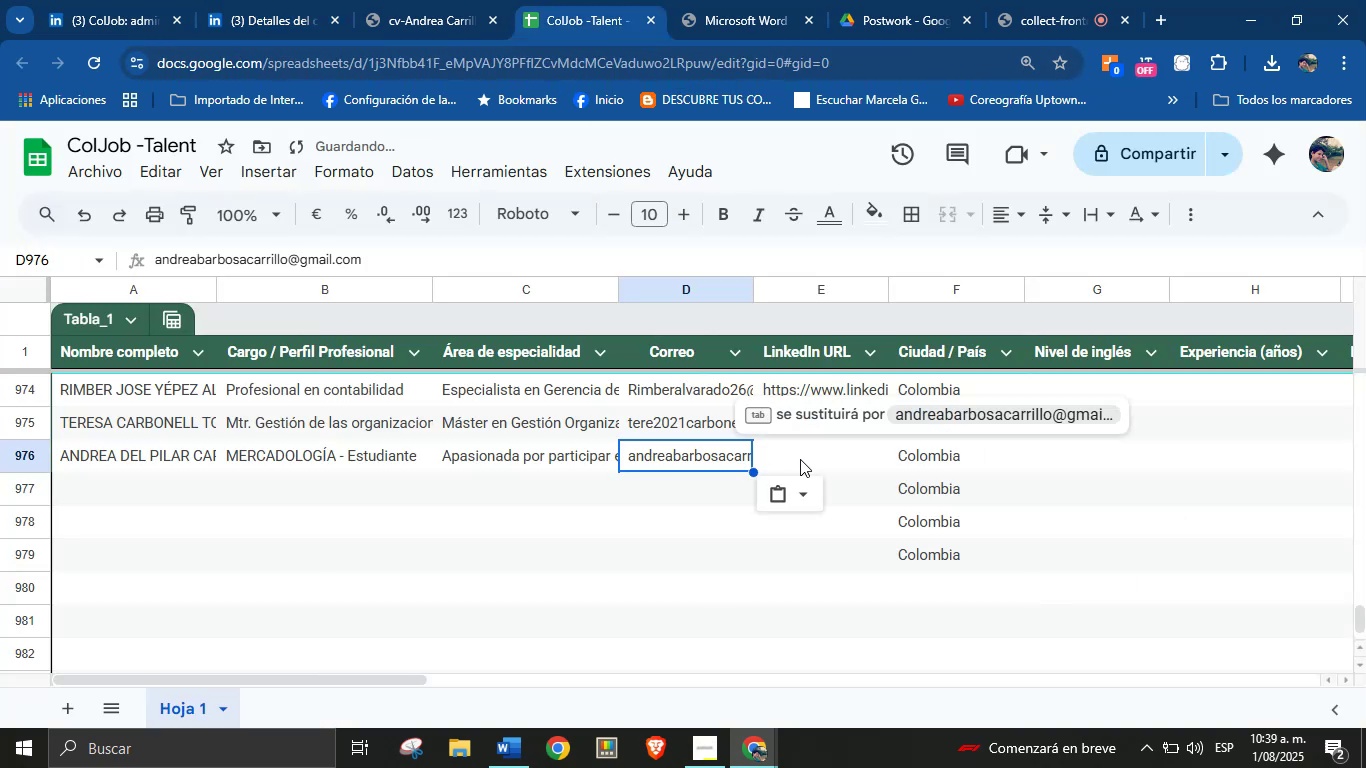 
left_click([803, 457])
 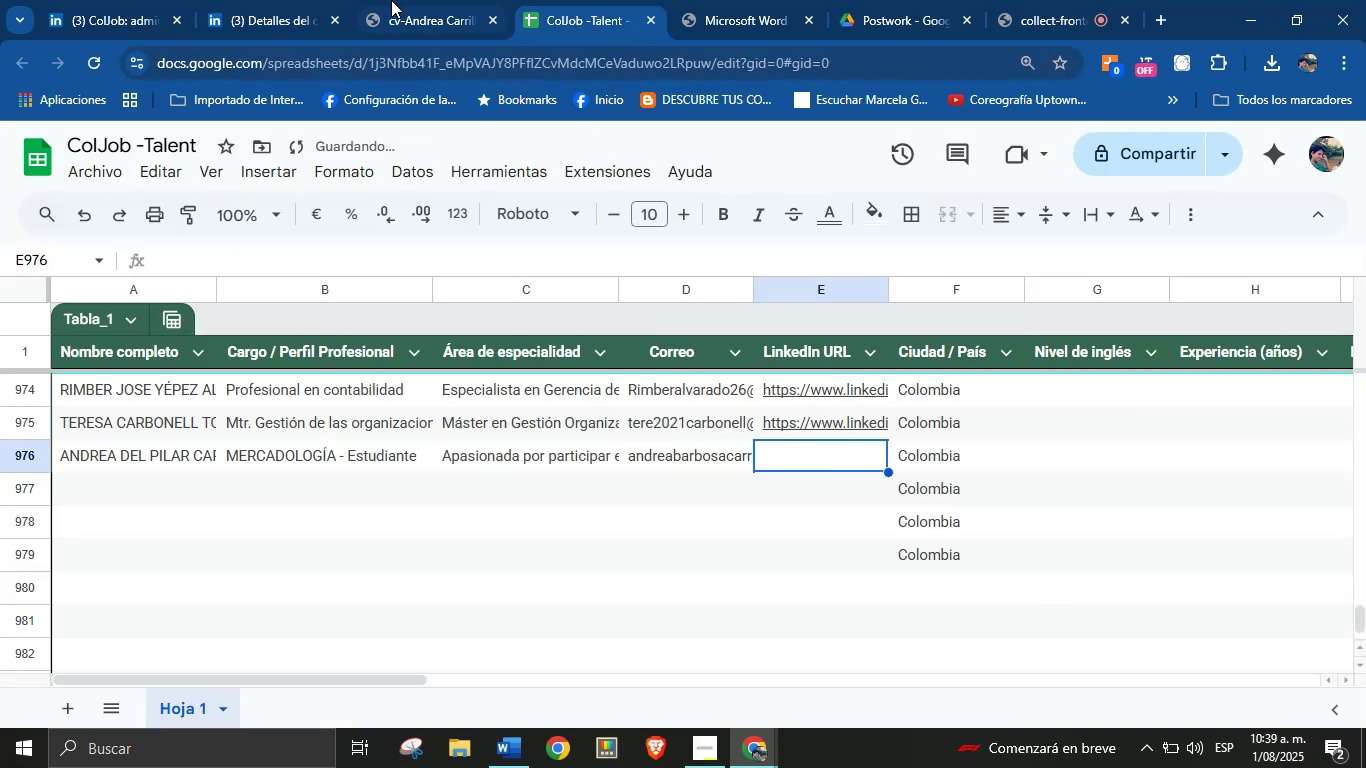 
left_click([271, 0])
 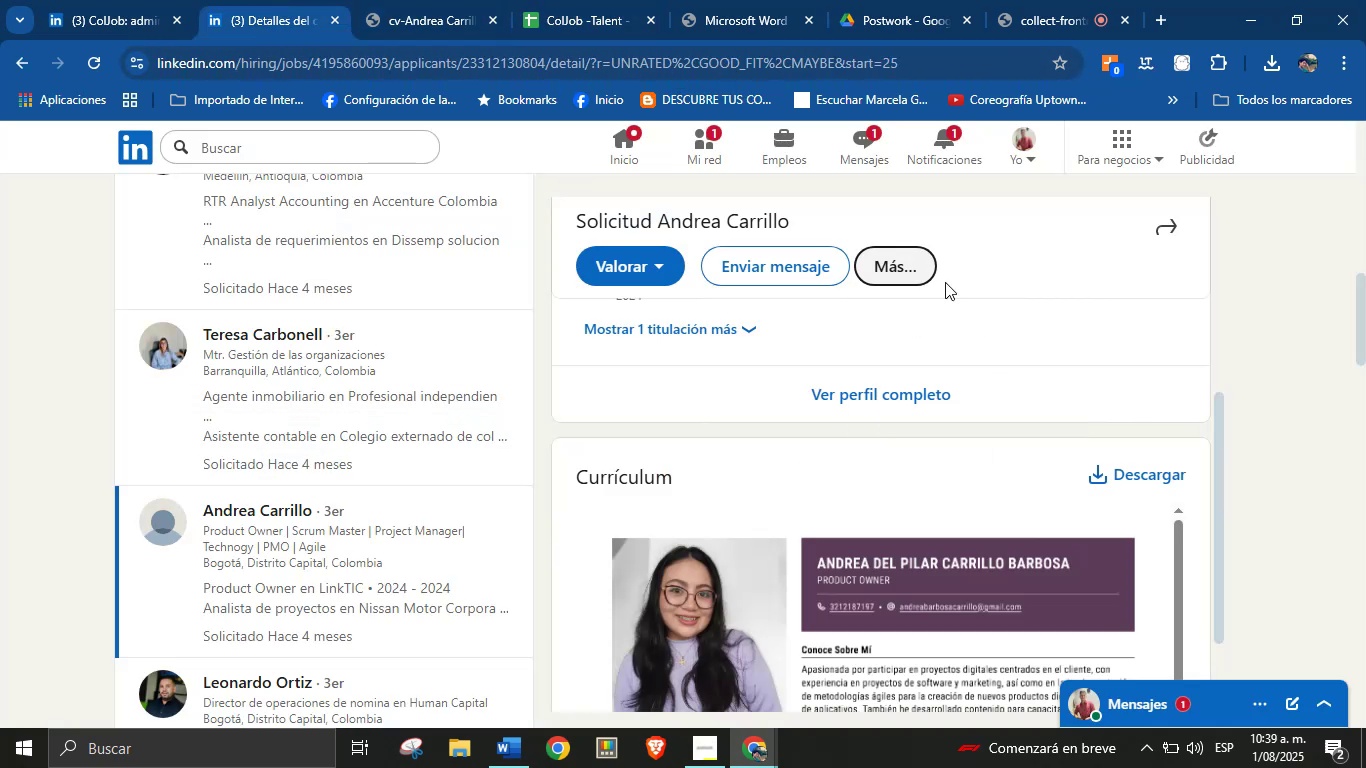 
left_click([921, 266])
 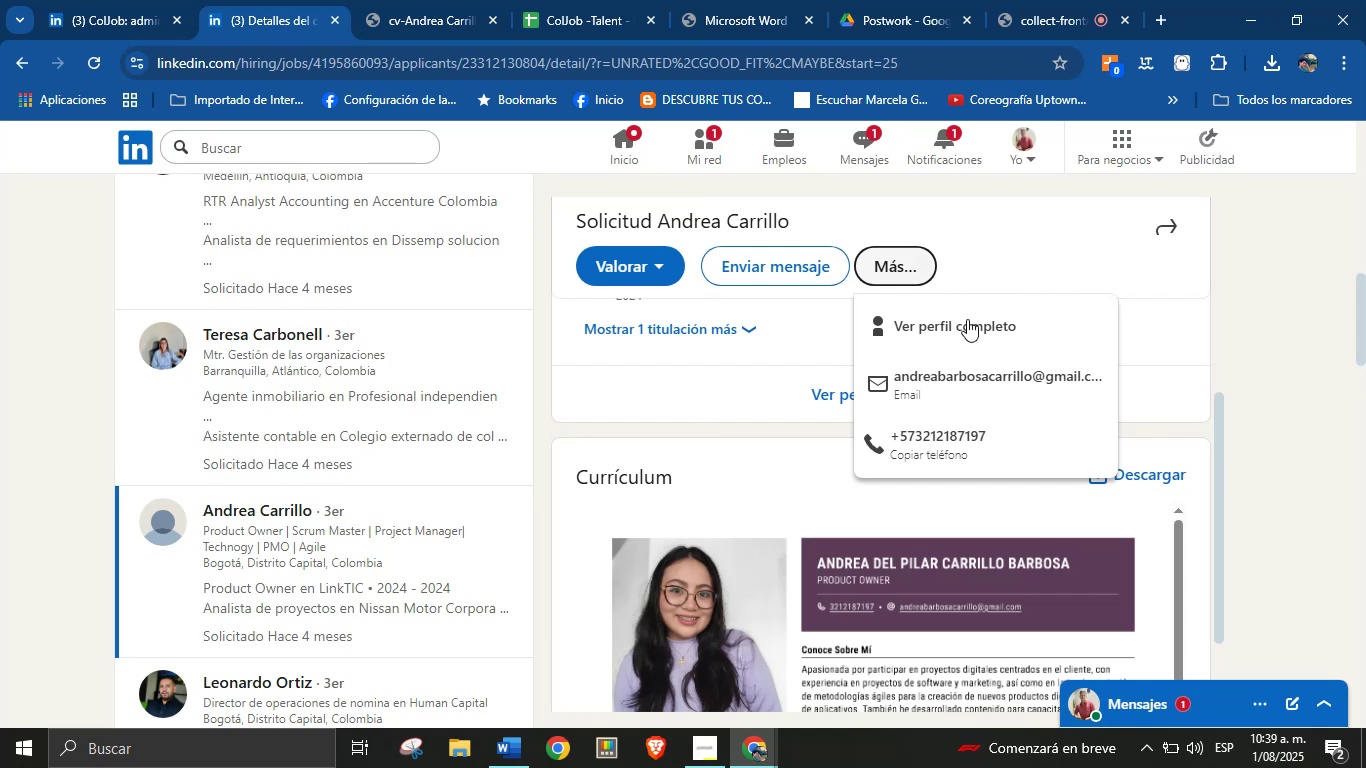 
right_click([971, 331])
 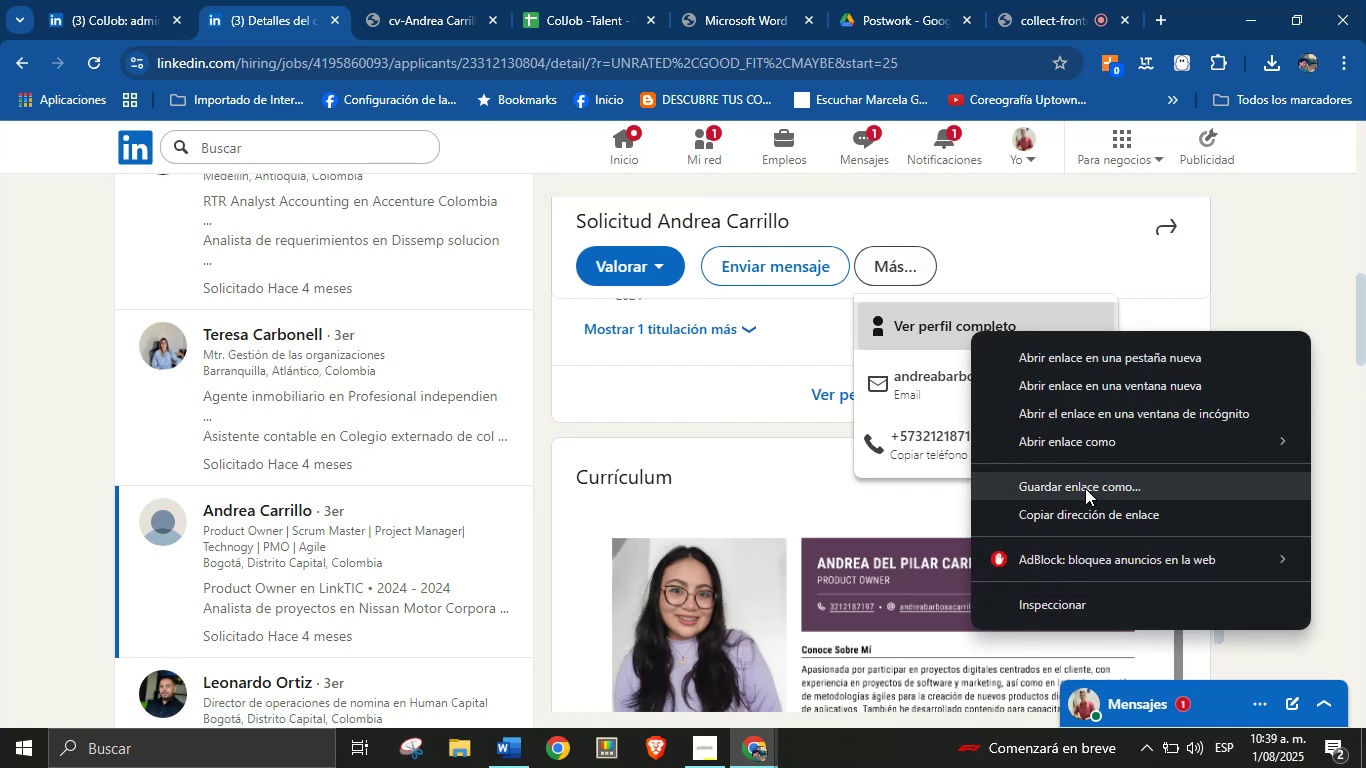 
left_click([1090, 510])
 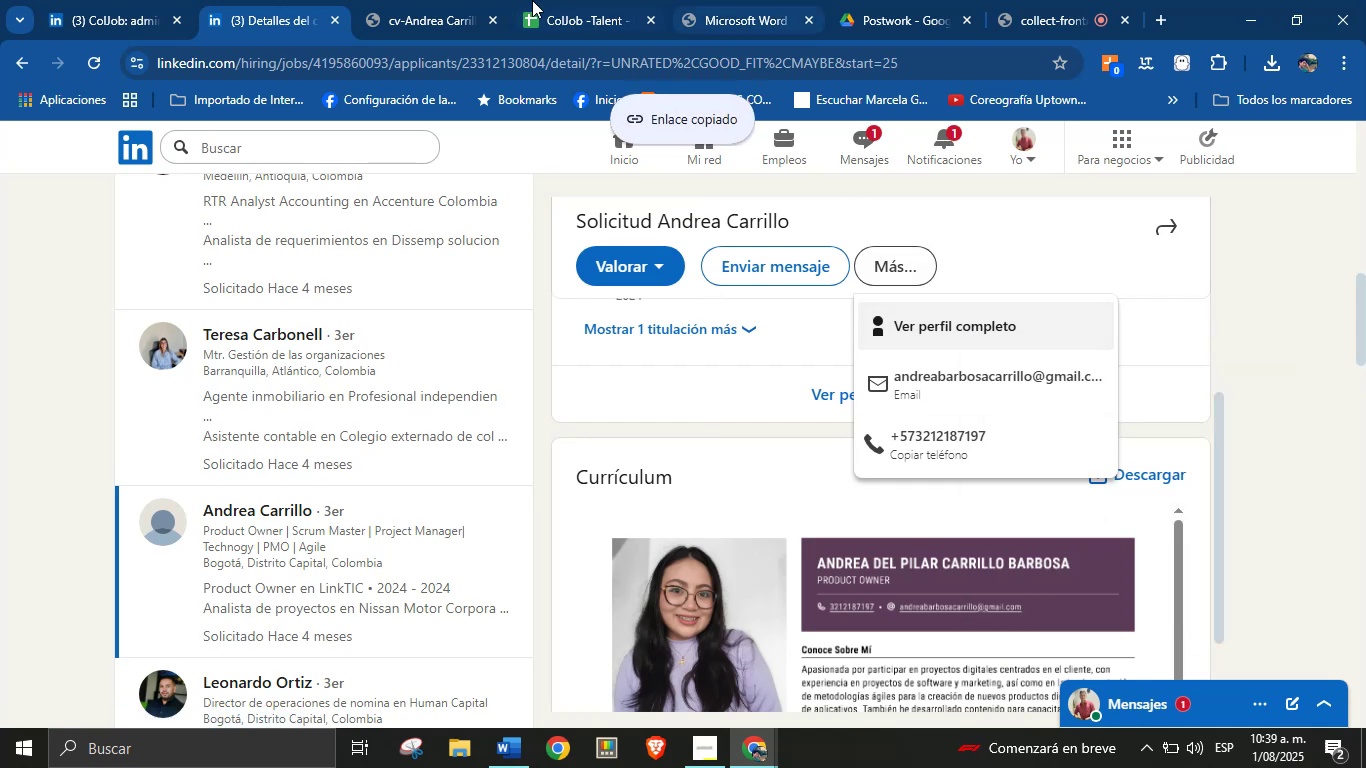 
left_click([560, 0])
 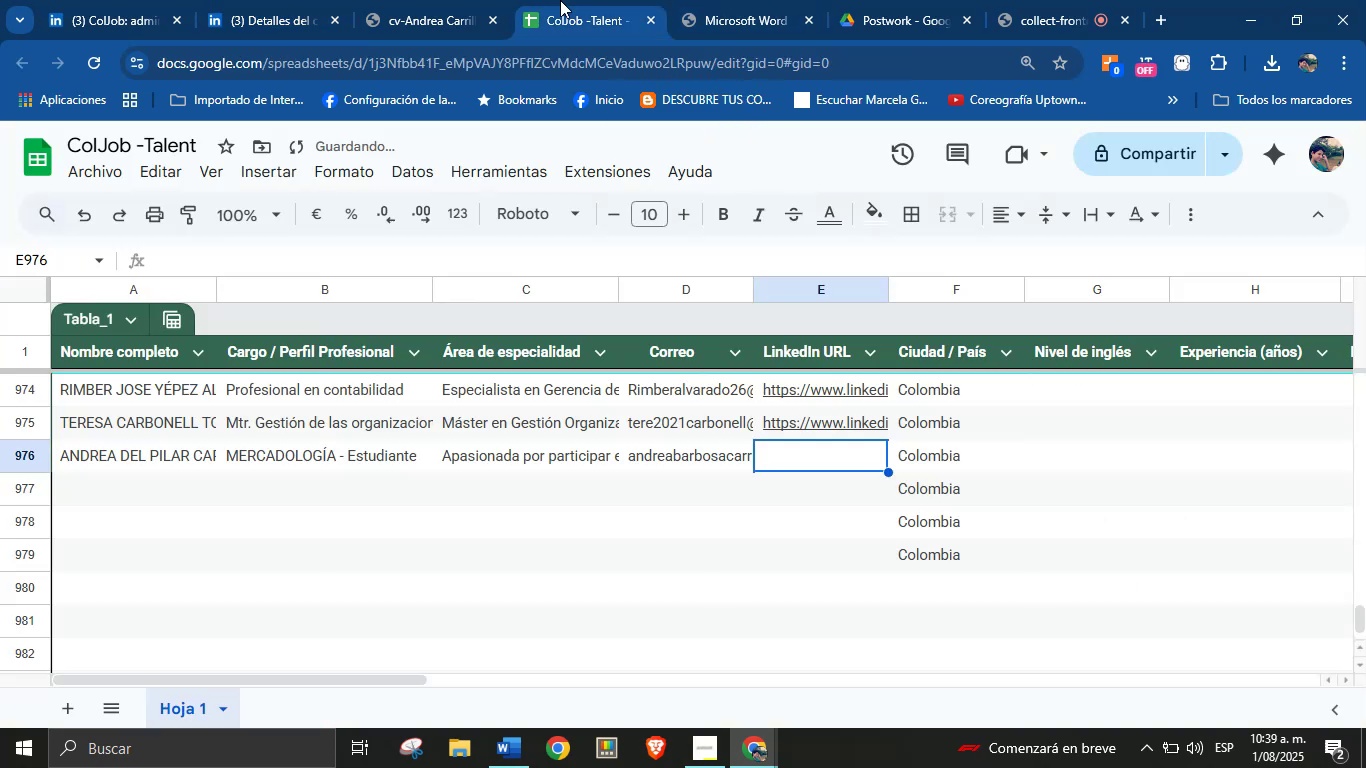 
key(Control+V)
 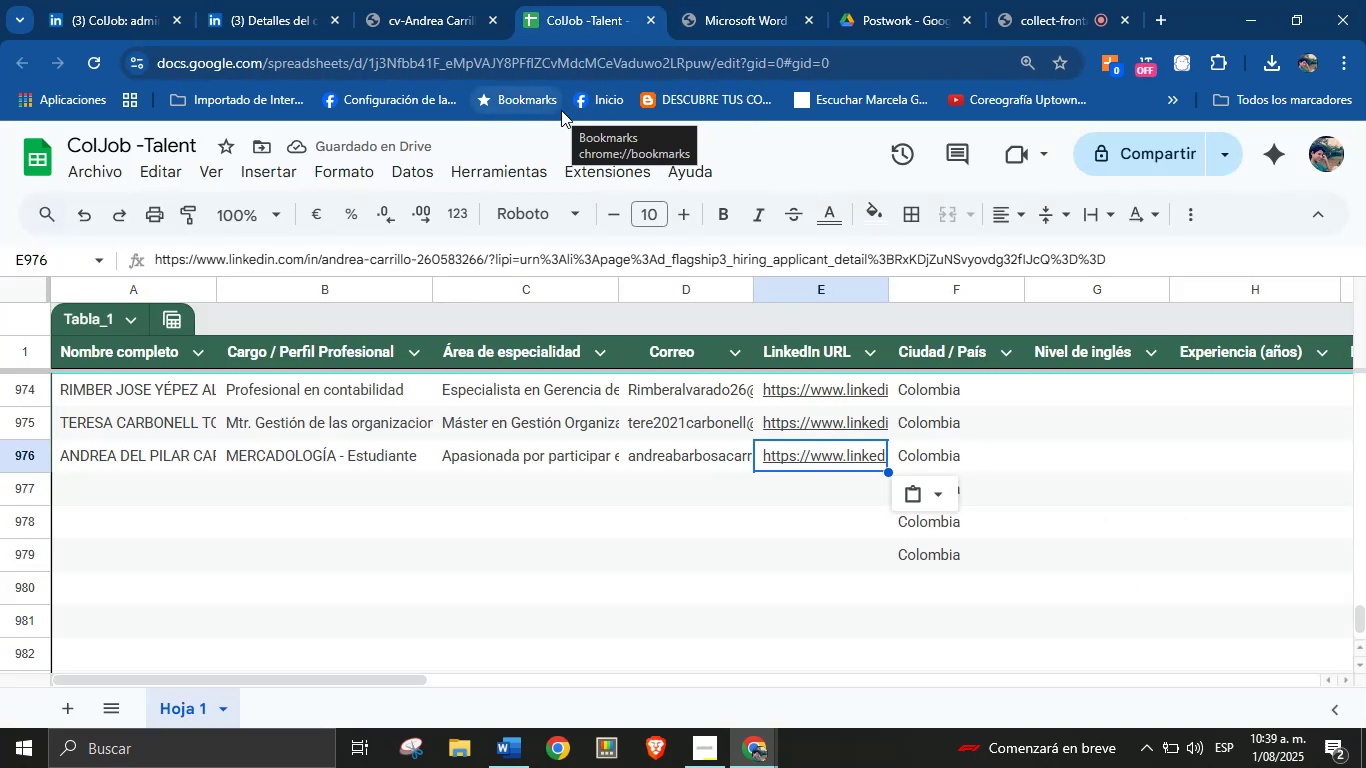 
wait(5.19)
 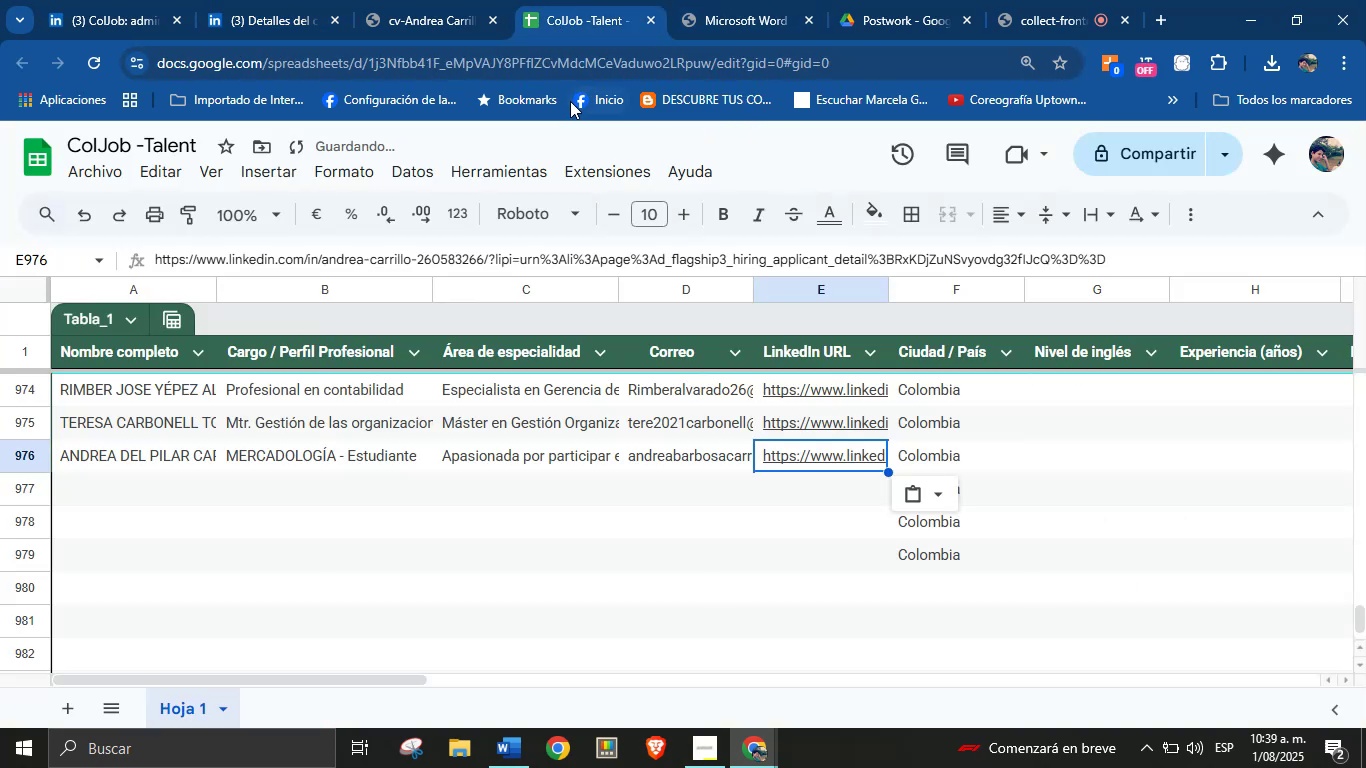 
hold_key(key=ControlLeft, duration=0.6)
 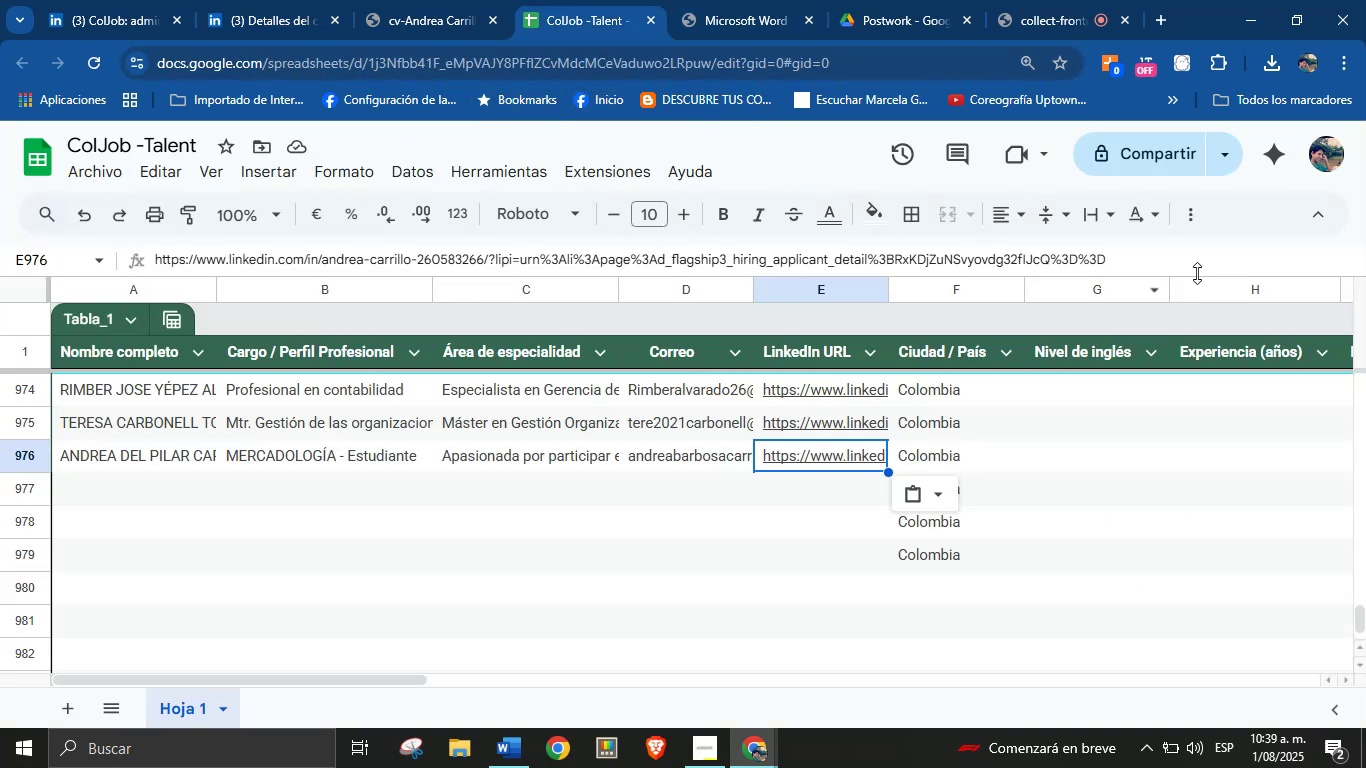 
left_click_drag(start_coordinate=[1164, 256], to_coordinate=[498, 249])
 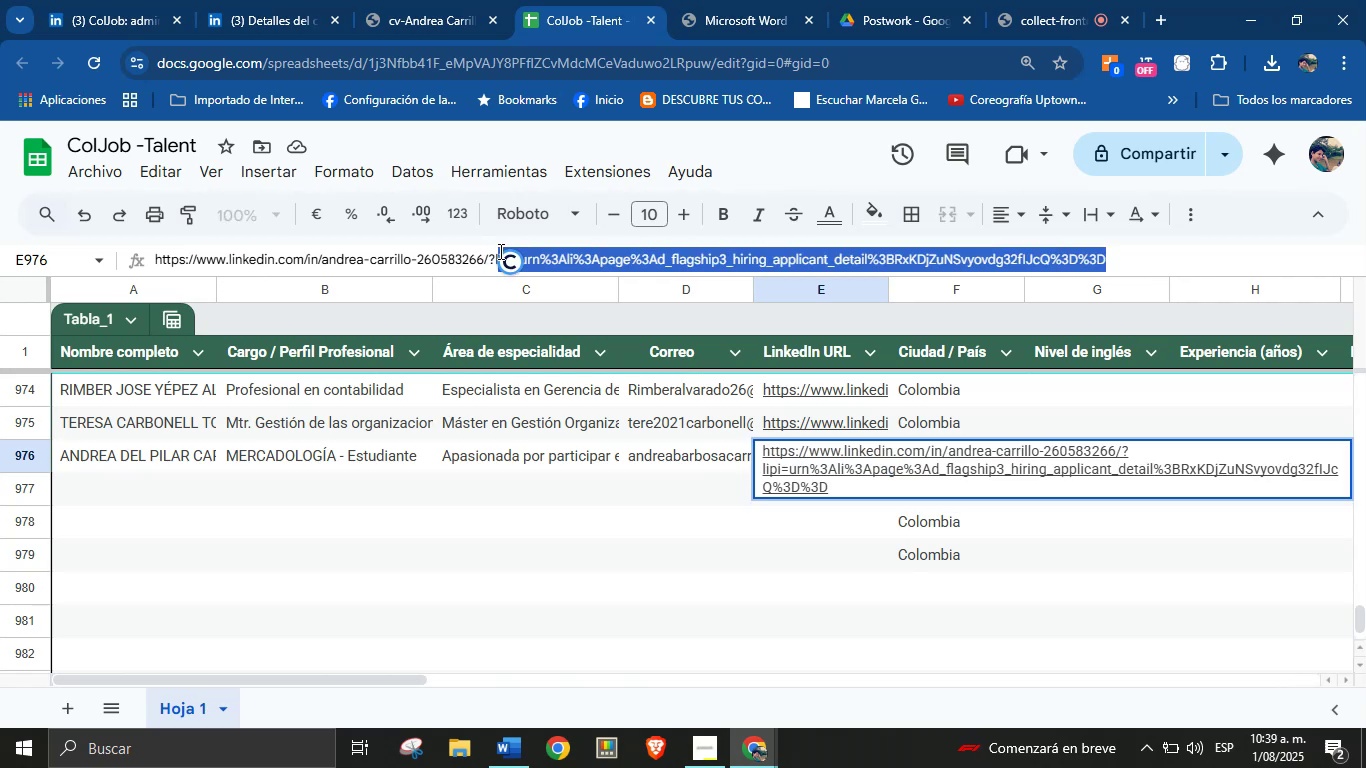 
key(Backspace)
 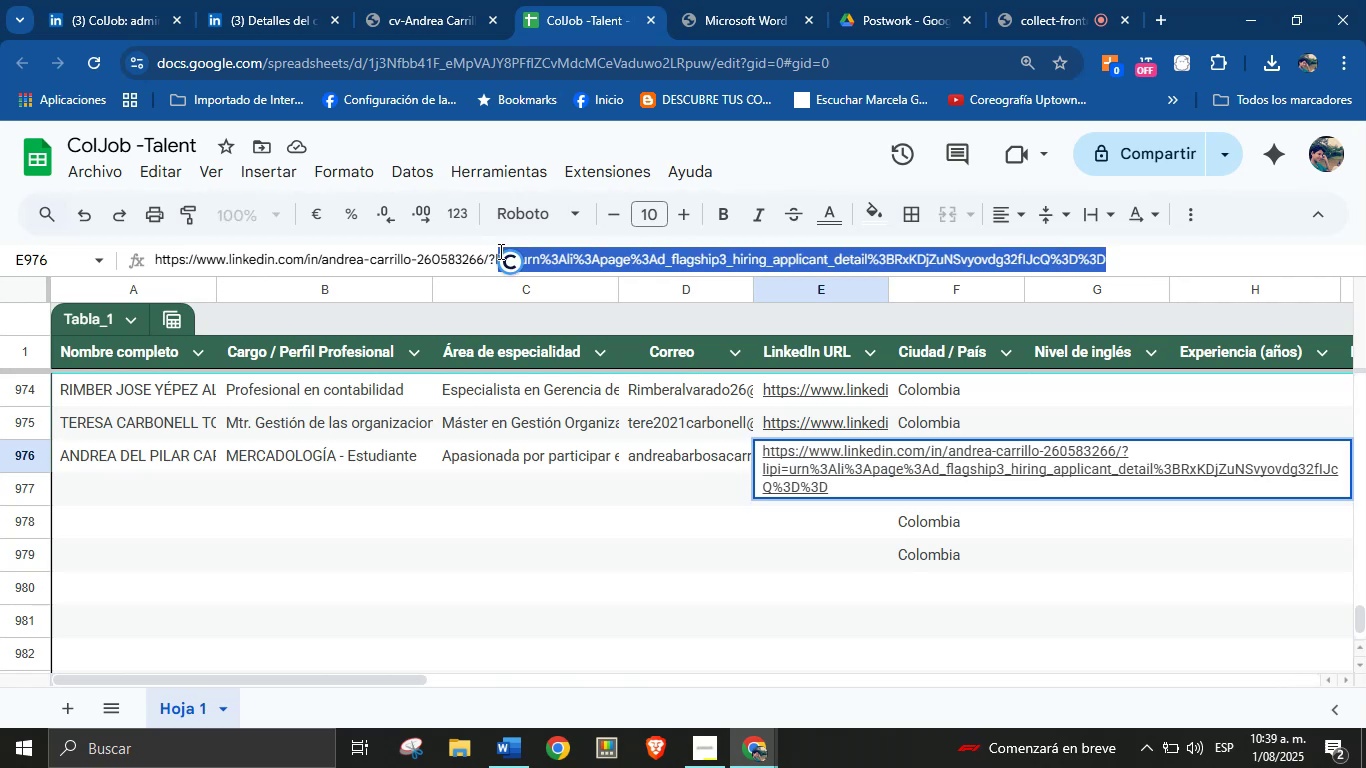 
key(Backspace)
 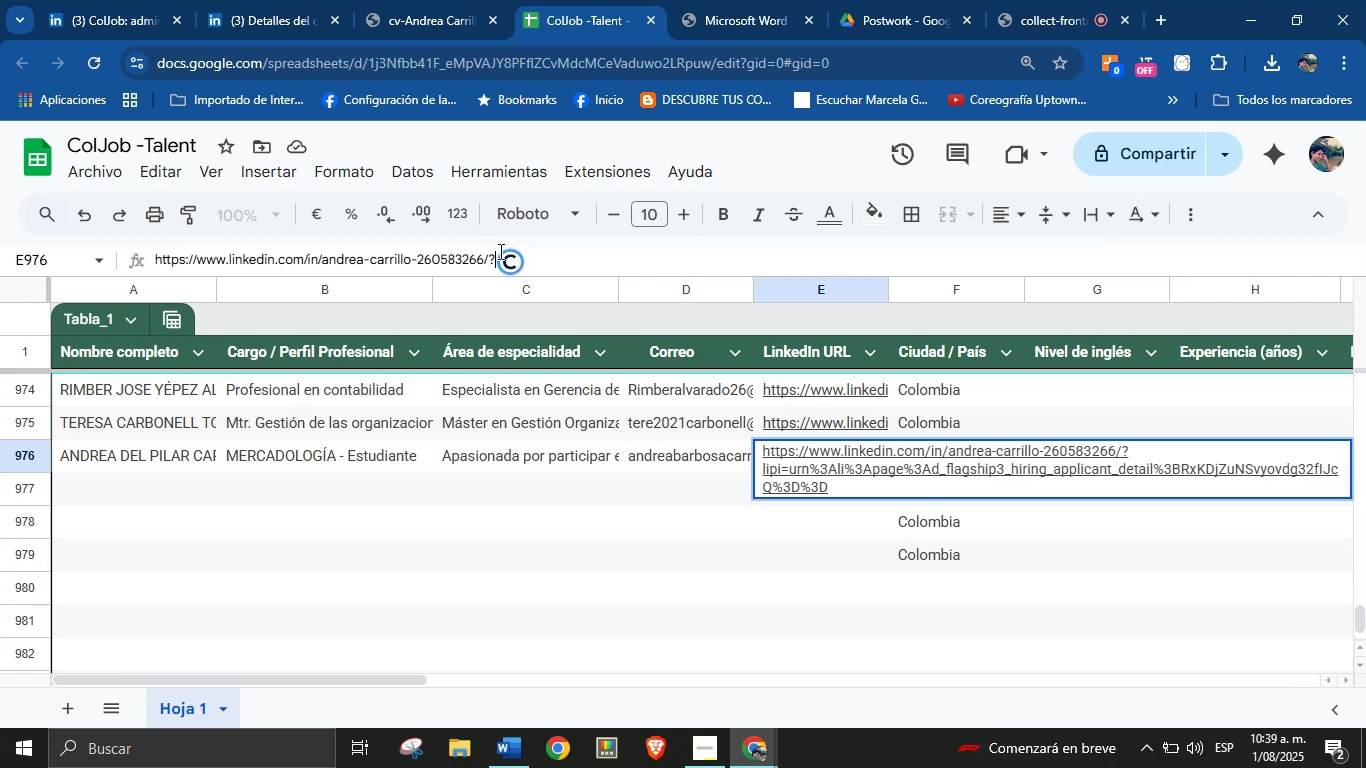 
left_click([94, 479])
 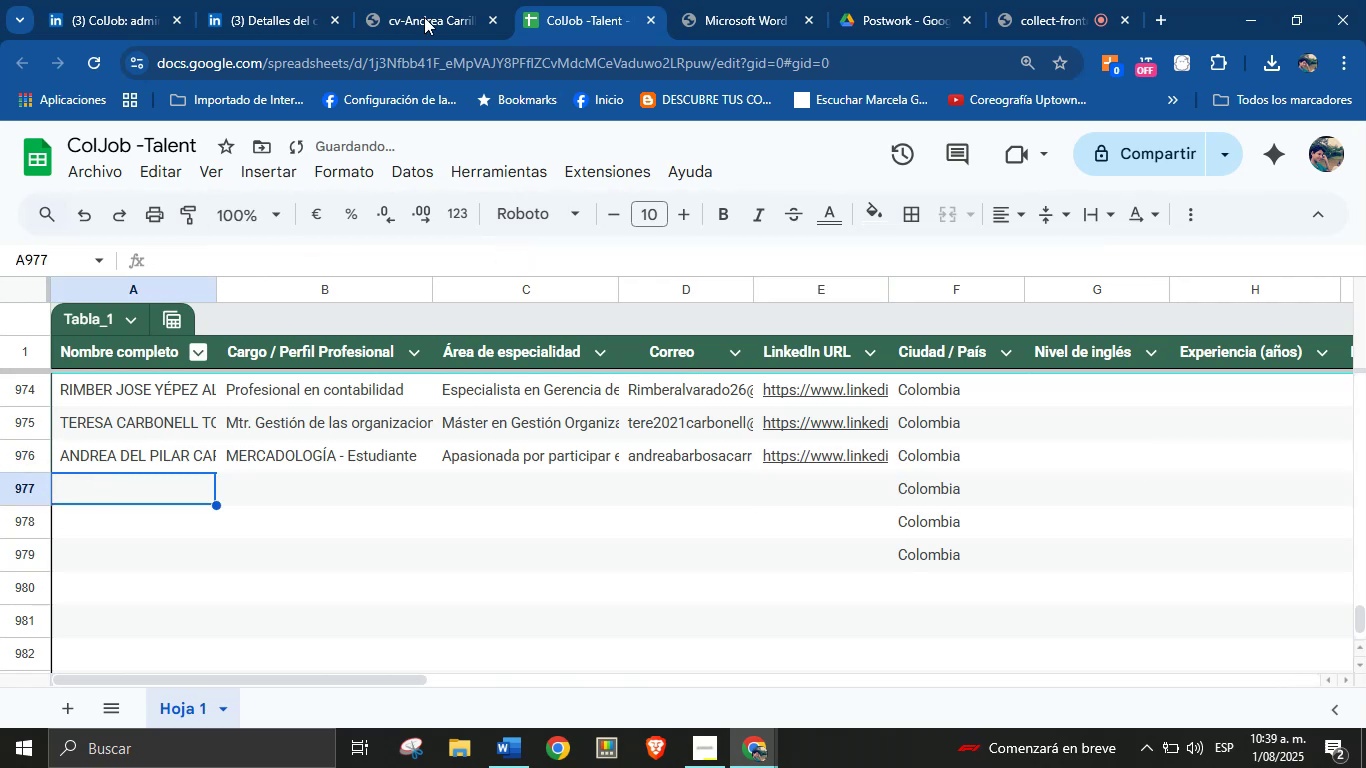 
left_click([434, 0])
 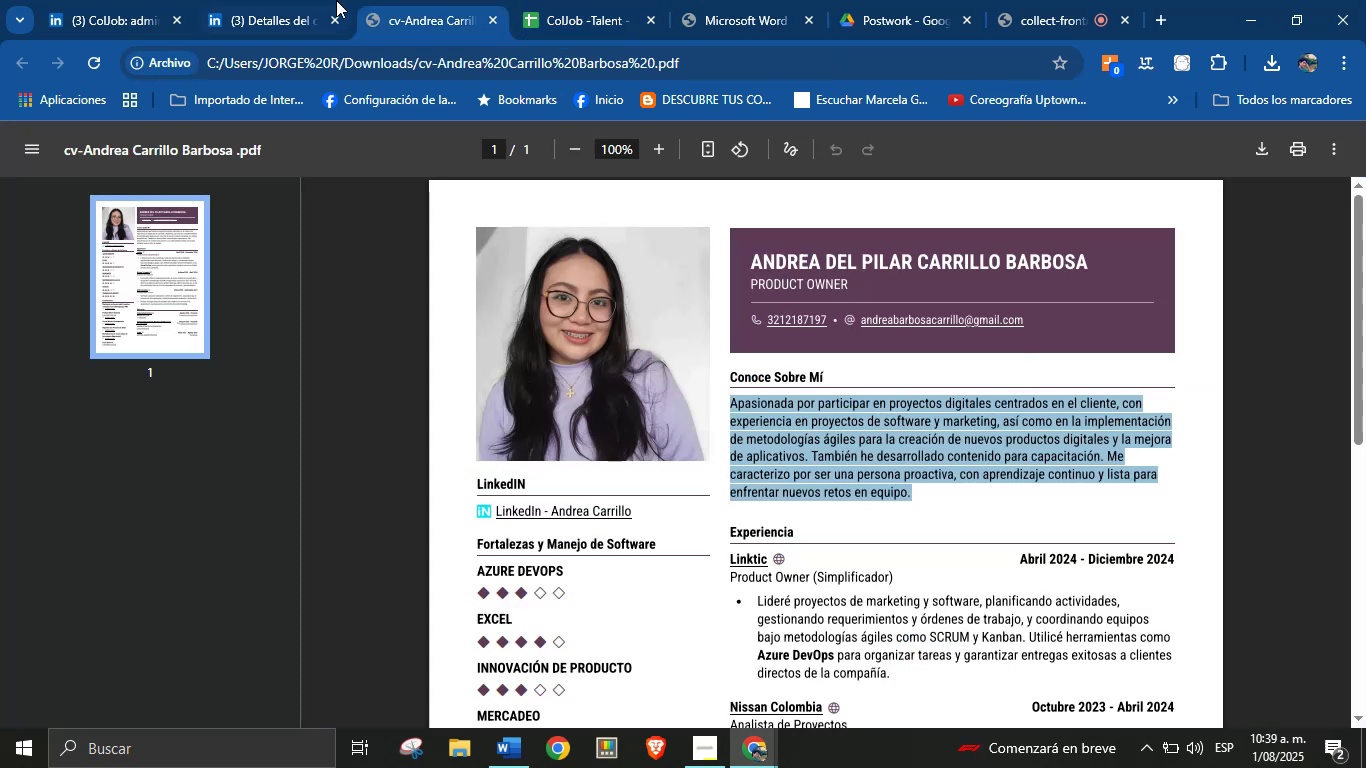 
left_click([322, 0])
 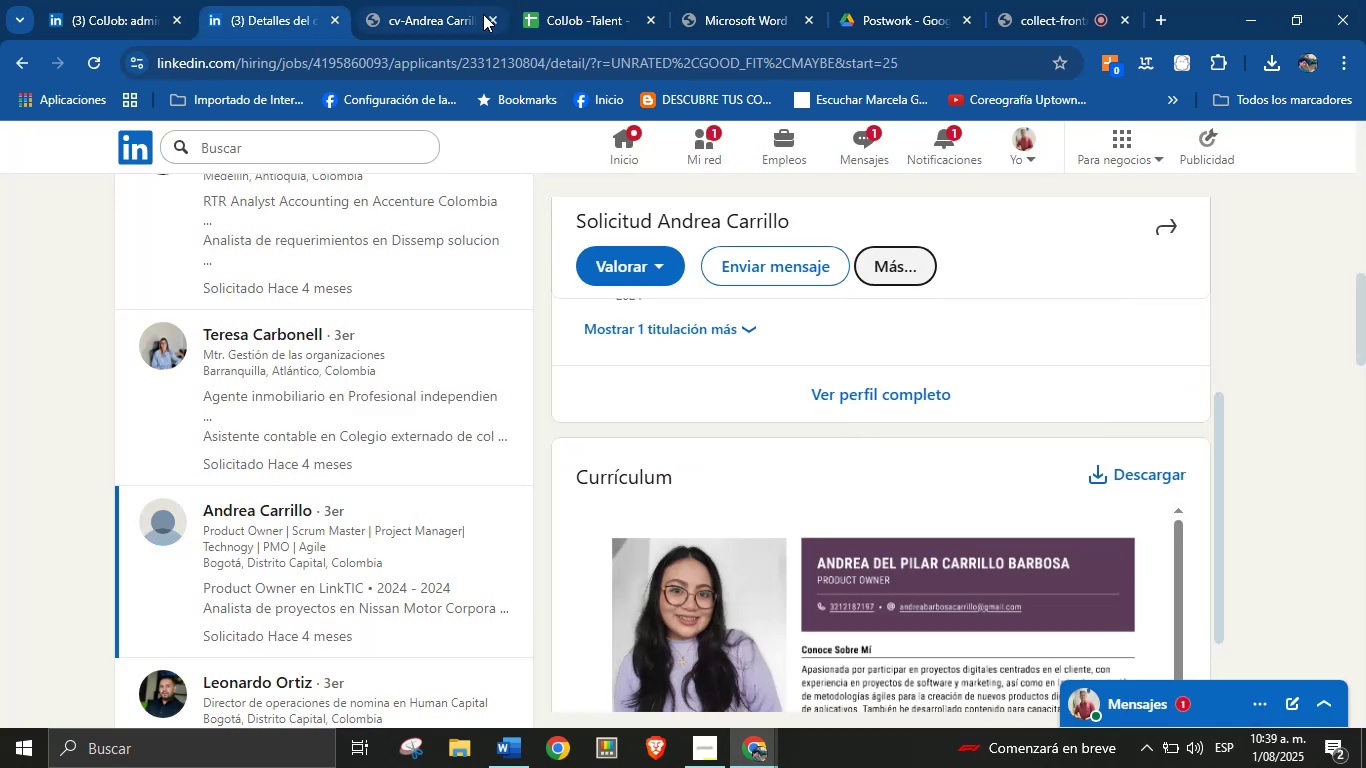 
left_click([487, 20])
 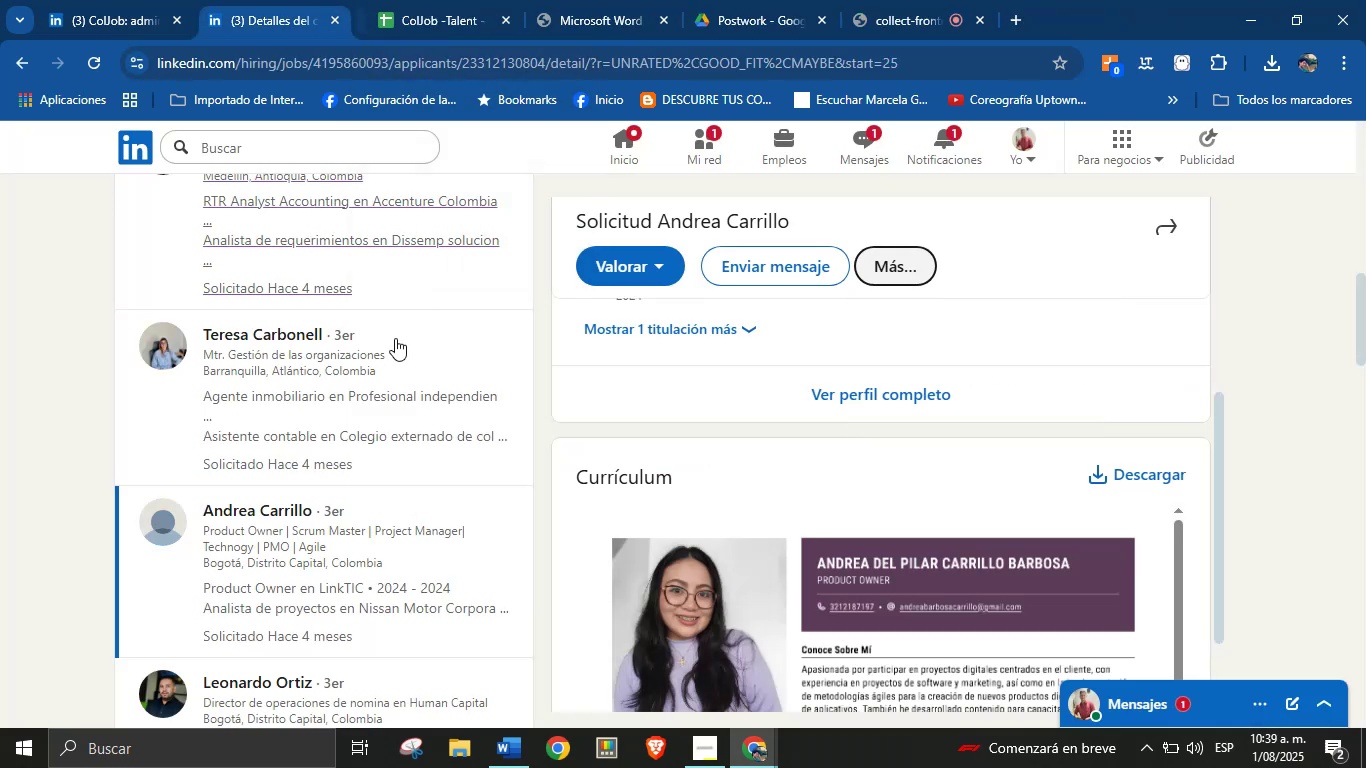 
scroll: coordinate [371, 437], scroll_direction: down, amount: 3.0
 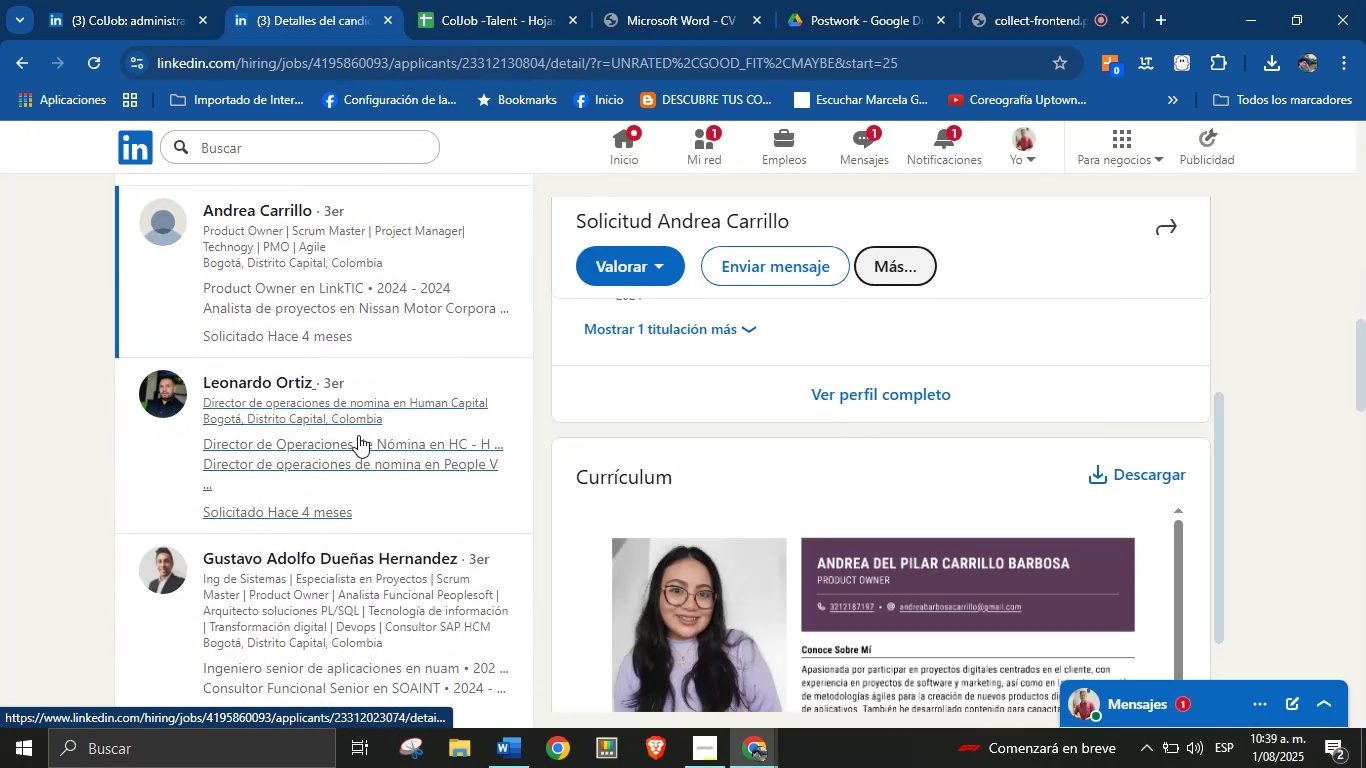 
left_click([354, 435])
 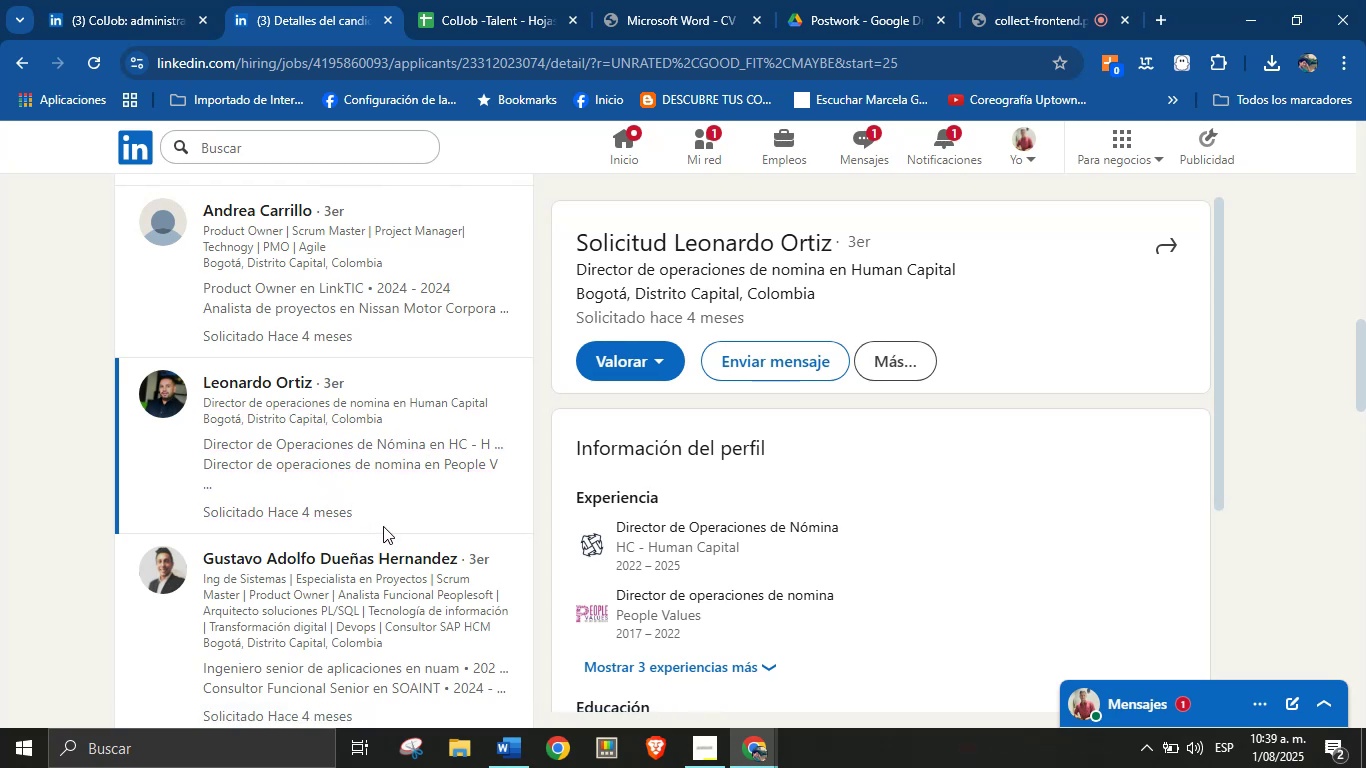 
wait(14.71)
 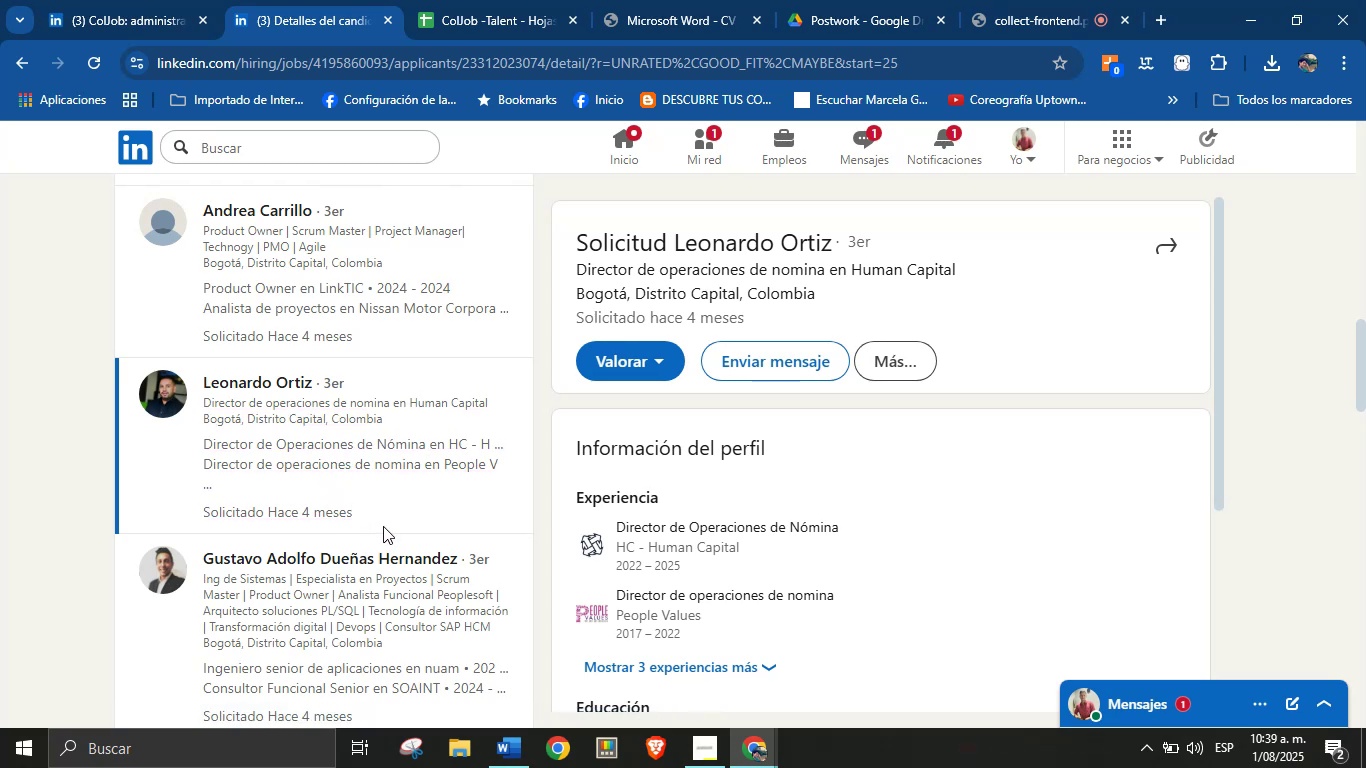 
scroll: coordinate [712, 518], scroll_direction: down, amount: 5.0
 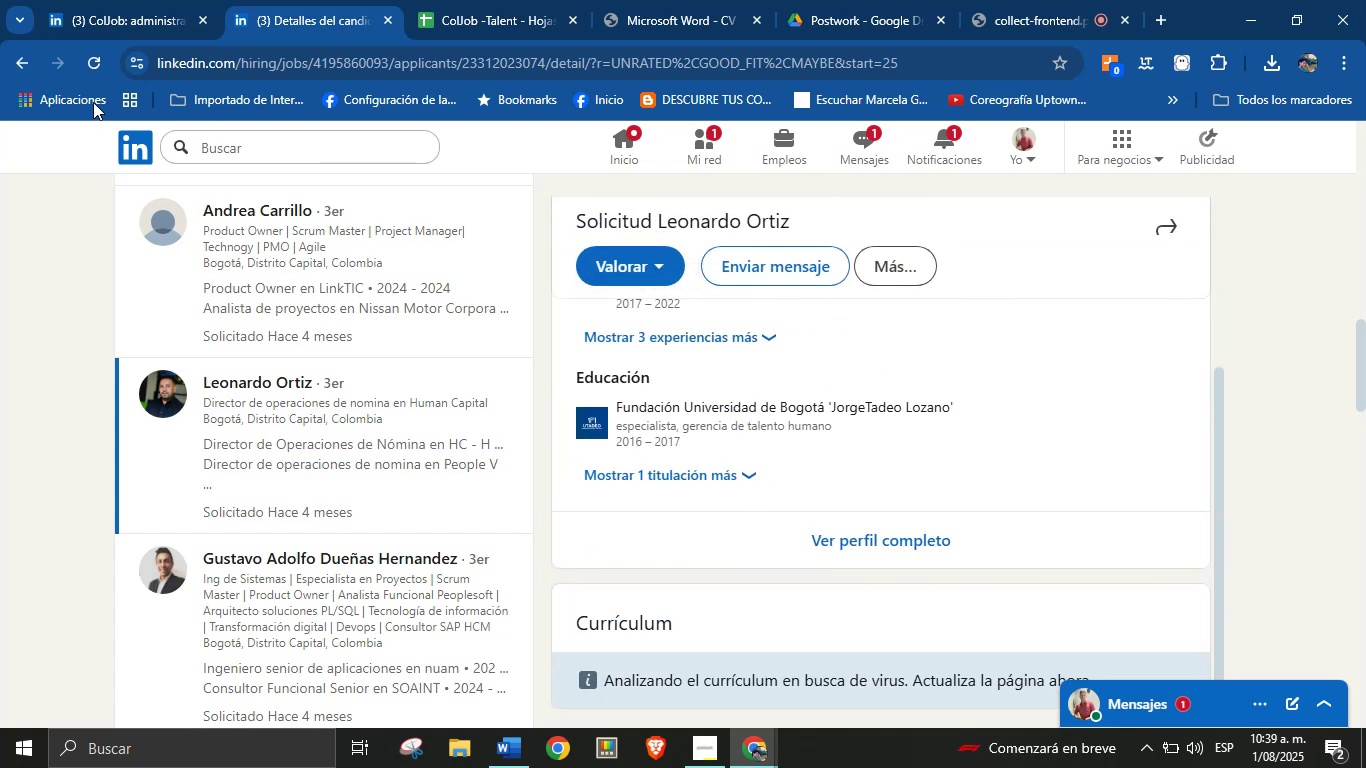 
left_click([98, 69])
 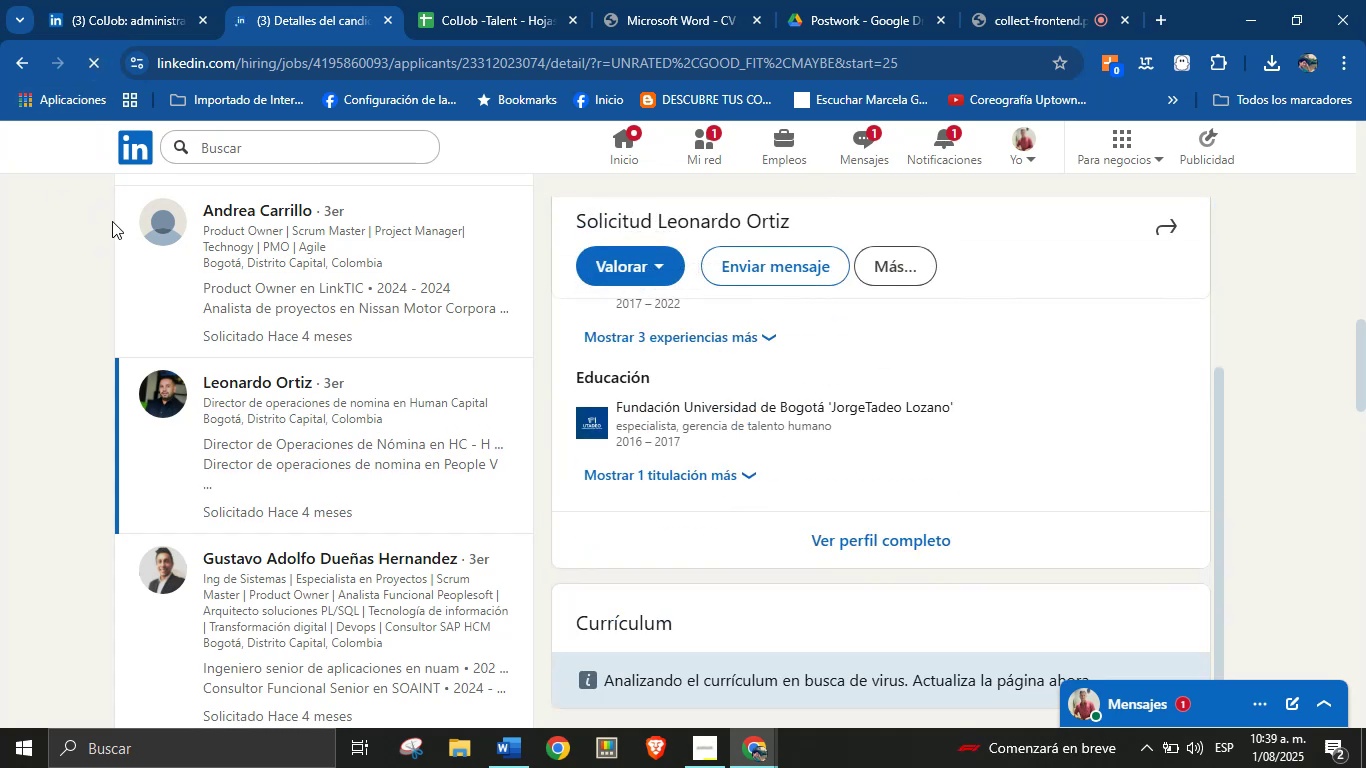 
left_click([479, 0])
 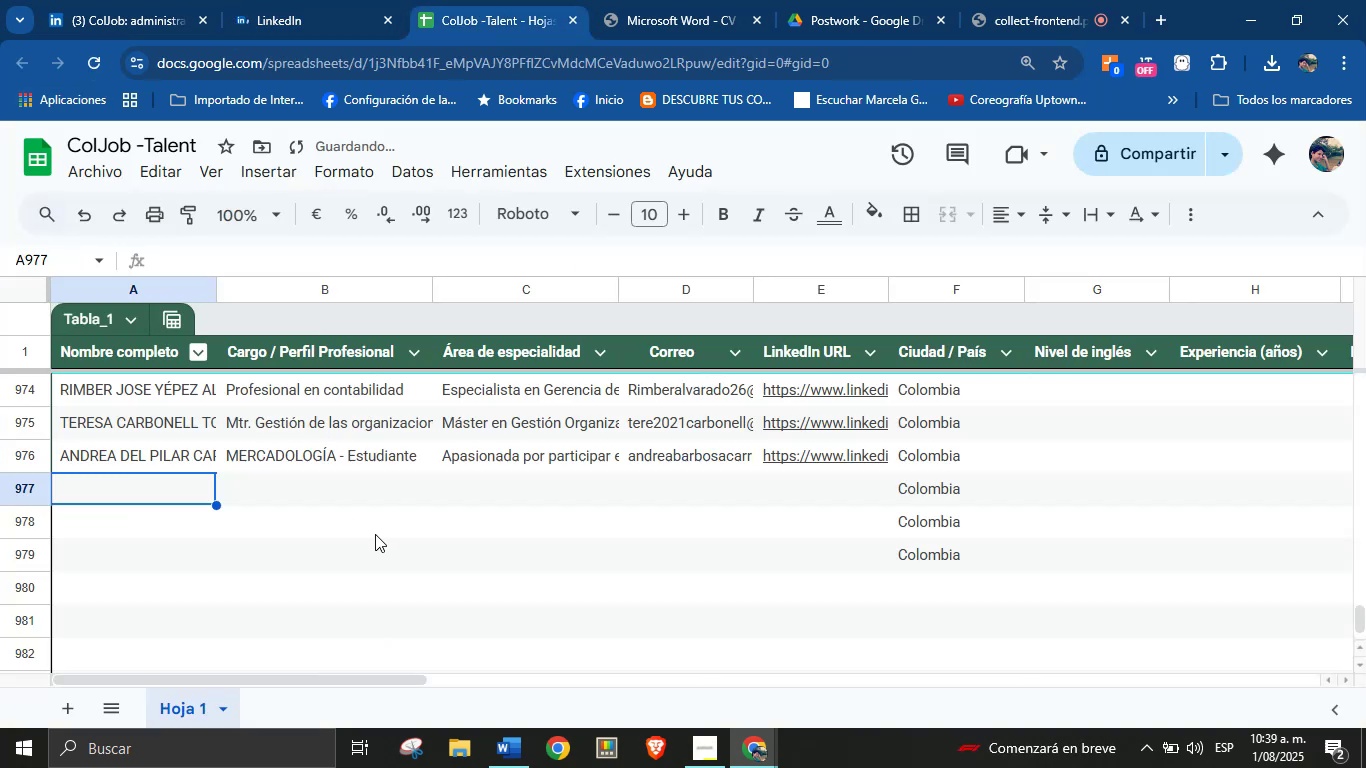 
type(Leonardo Ortiz)
key(Tab)
 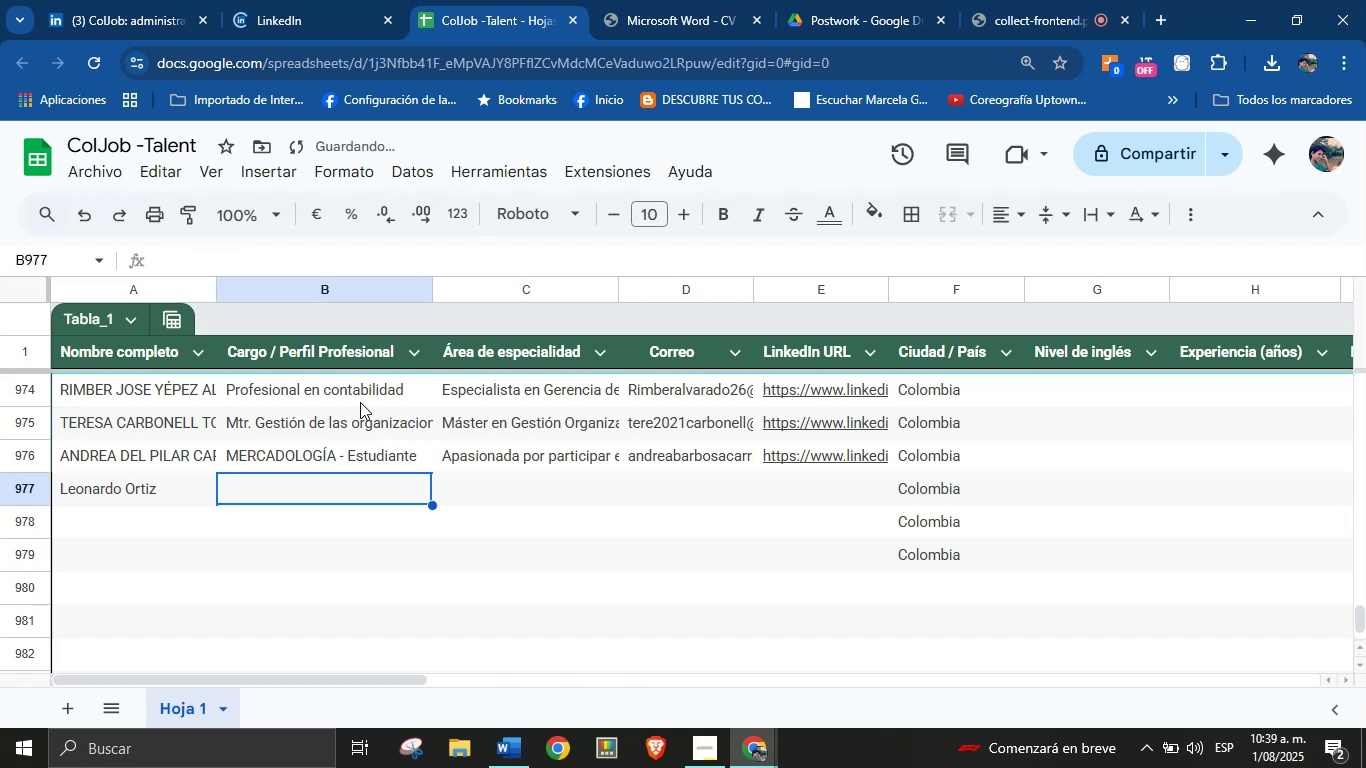 
left_click([273, 0])
 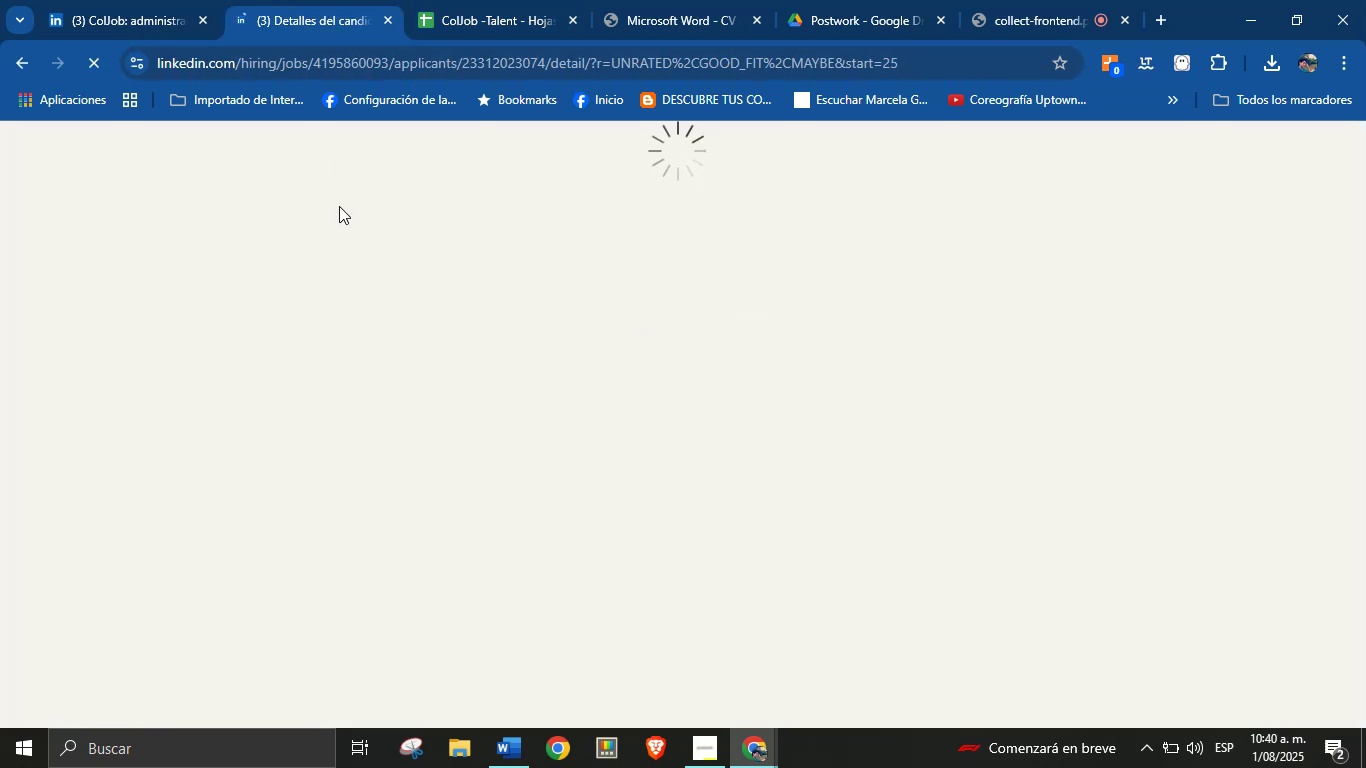 
wait(13.13)
 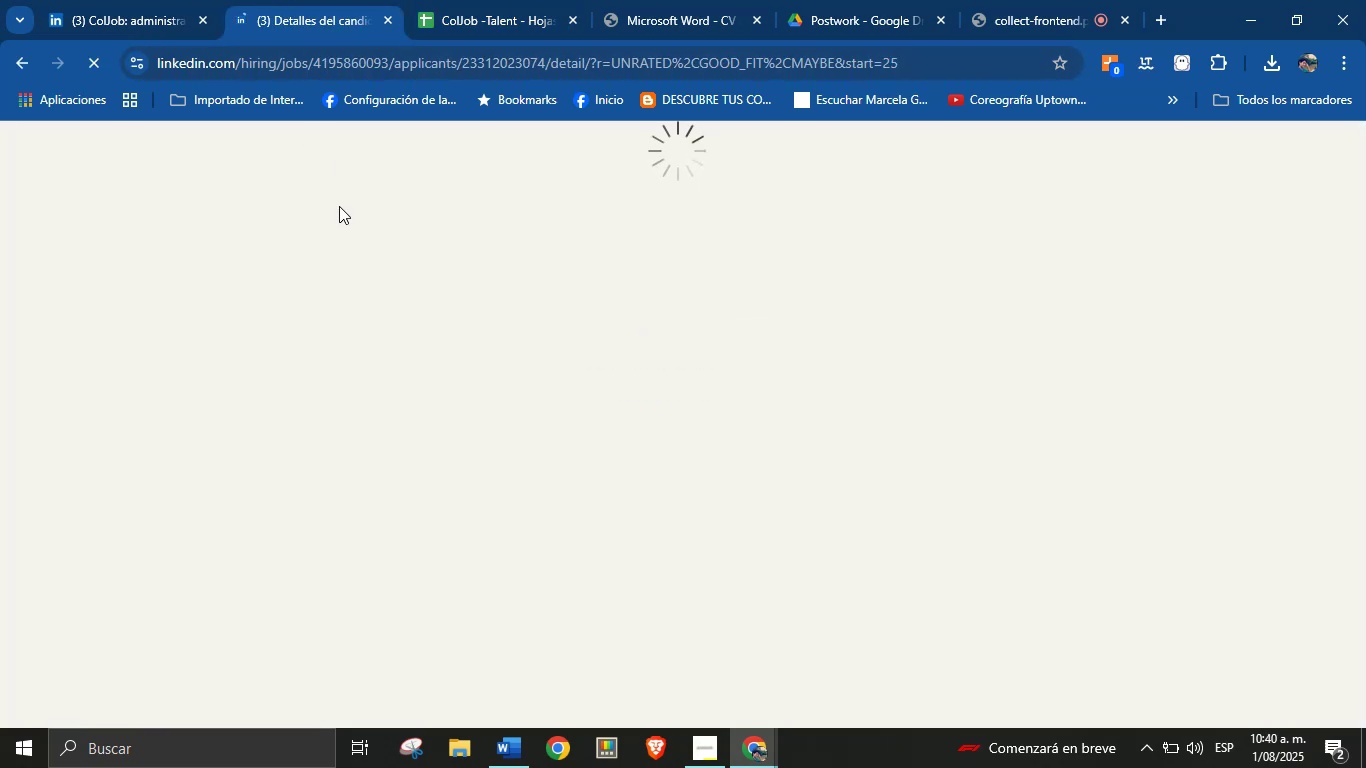 
scroll: coordinate [855, 464], scroll_direction: down, amount: 6.0
 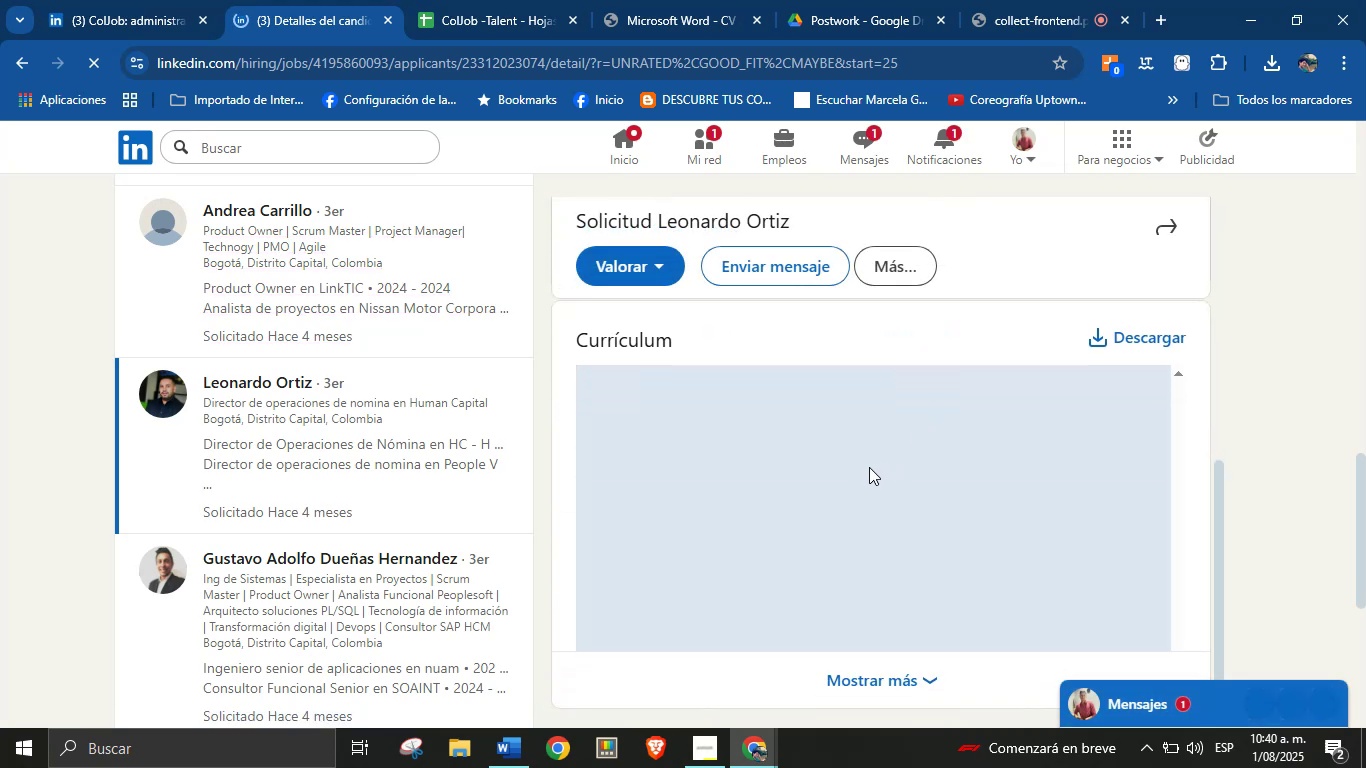 
scroll: coordinate [869, 467], scroll_direction: up, amount: 1.0
 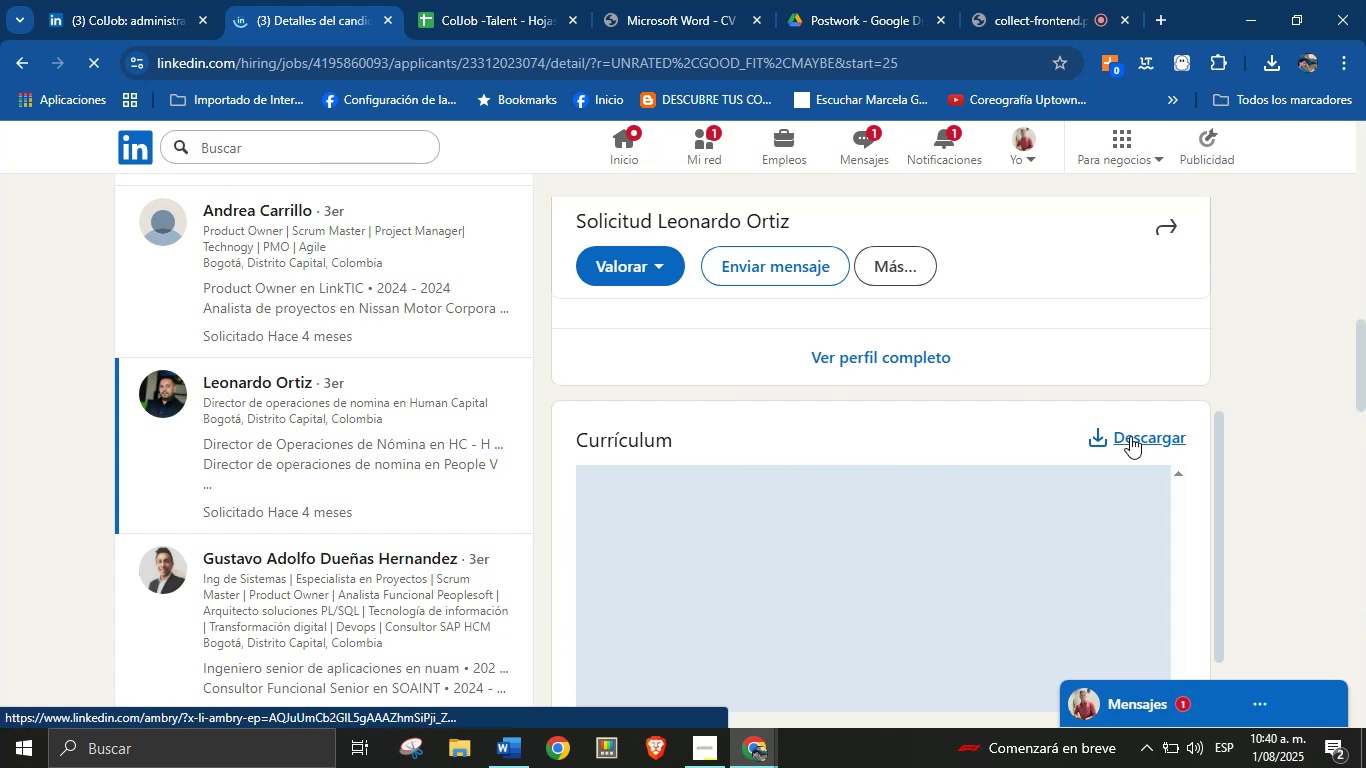 
wait(6.0)
 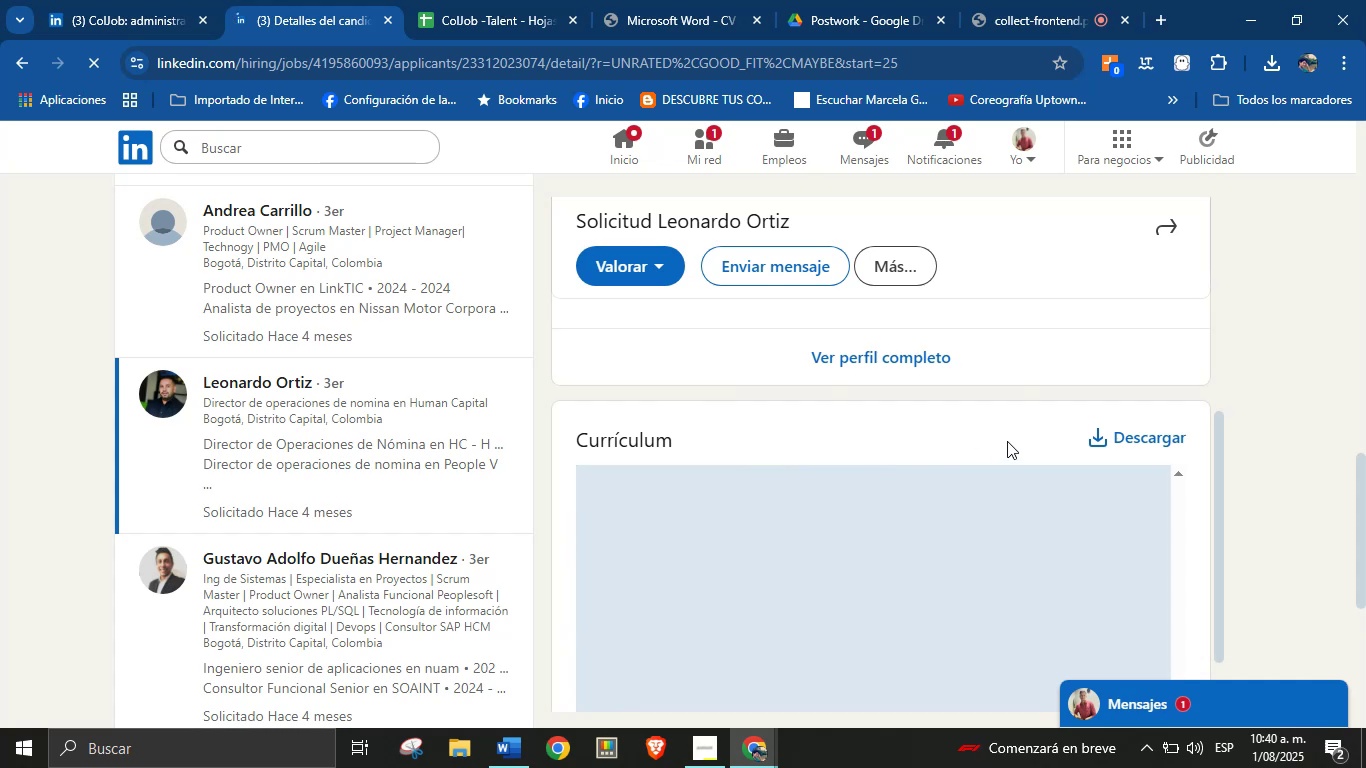 
left_click([1130, 436])
 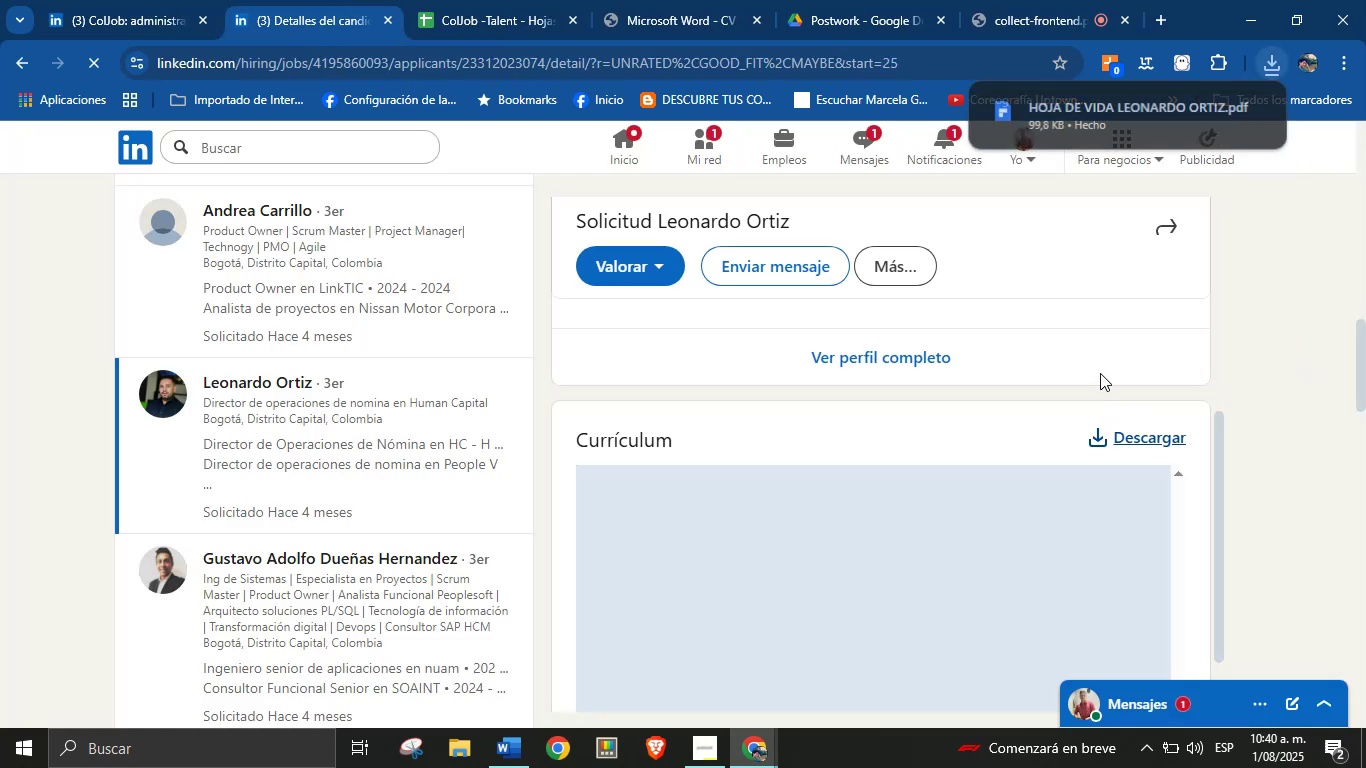 
left_click([1118, 112])
 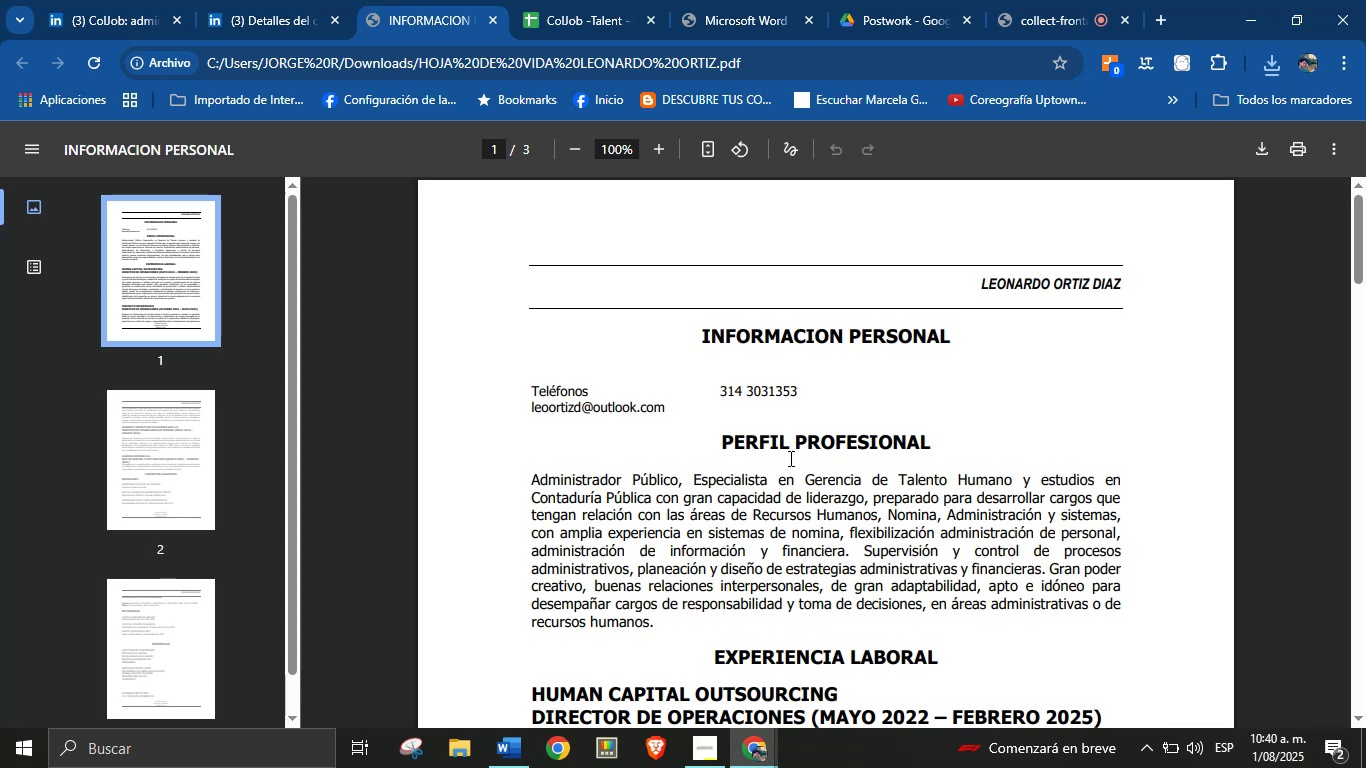 
left_click_drag(start_coordinate=[674, 479], to_coordinate=[536, 481])
 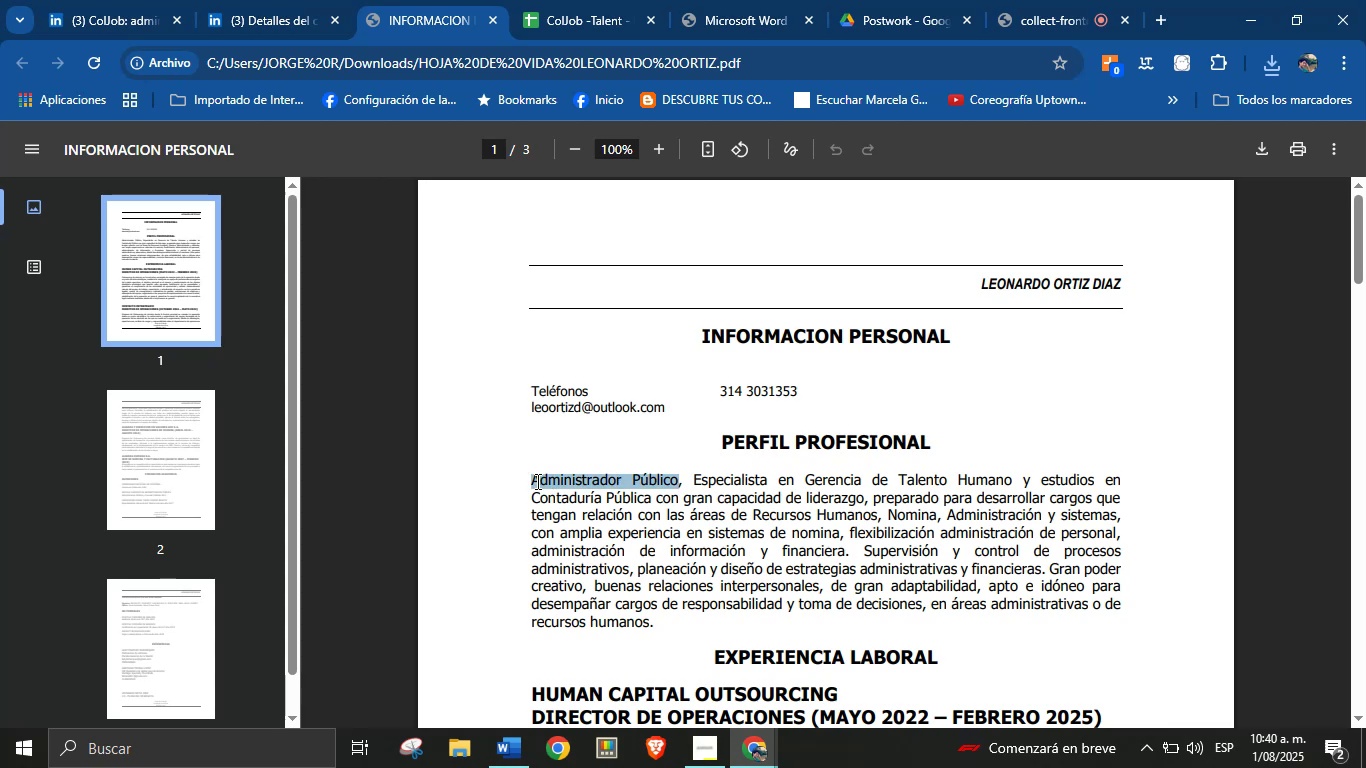 
key(Control+C)
 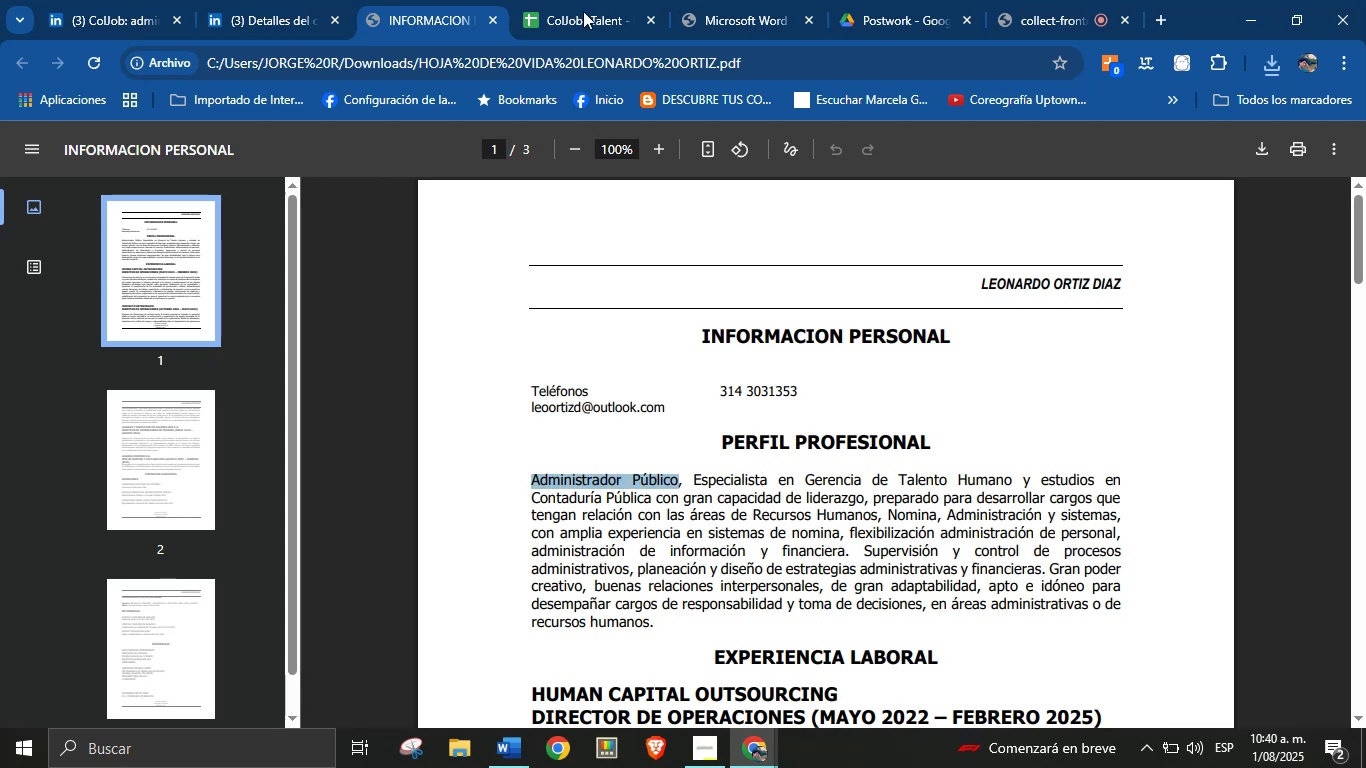 
left_click([605, 0])
 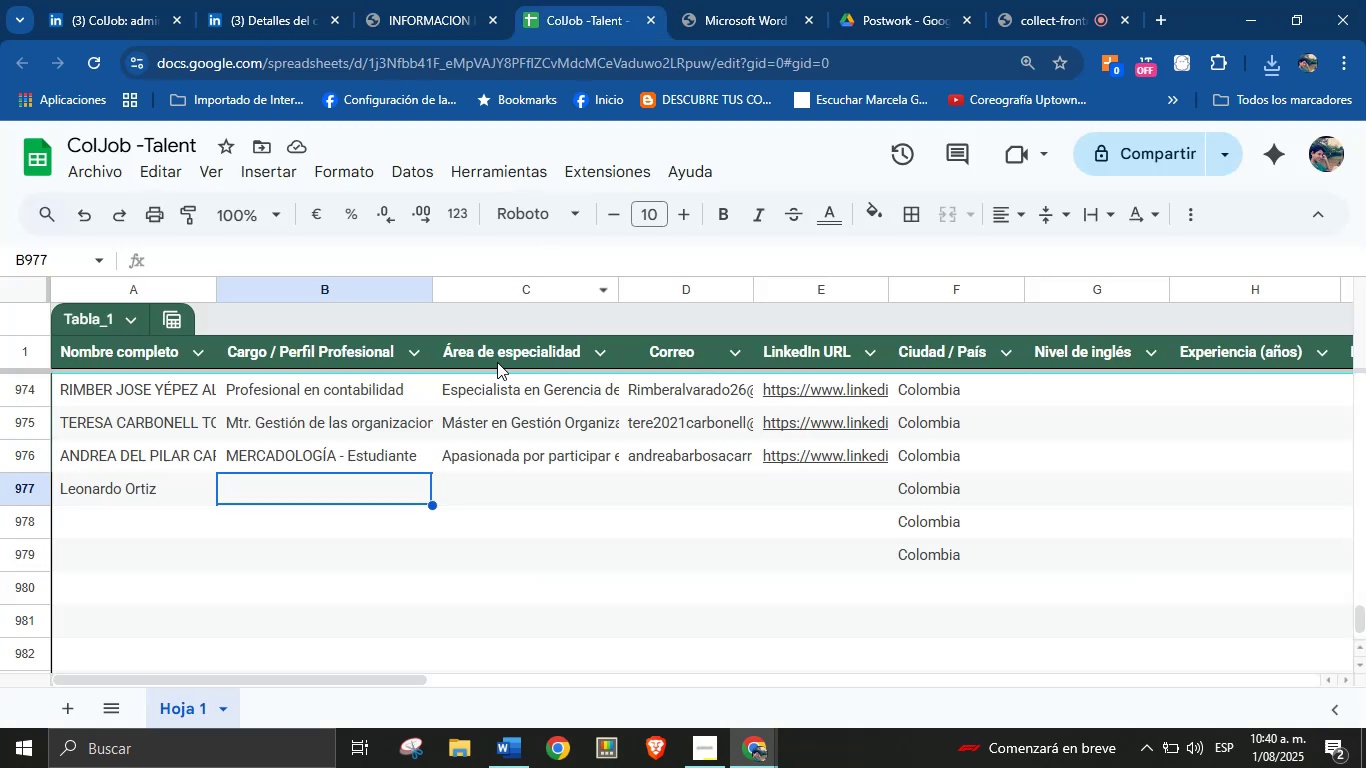 
key(Control+V)
 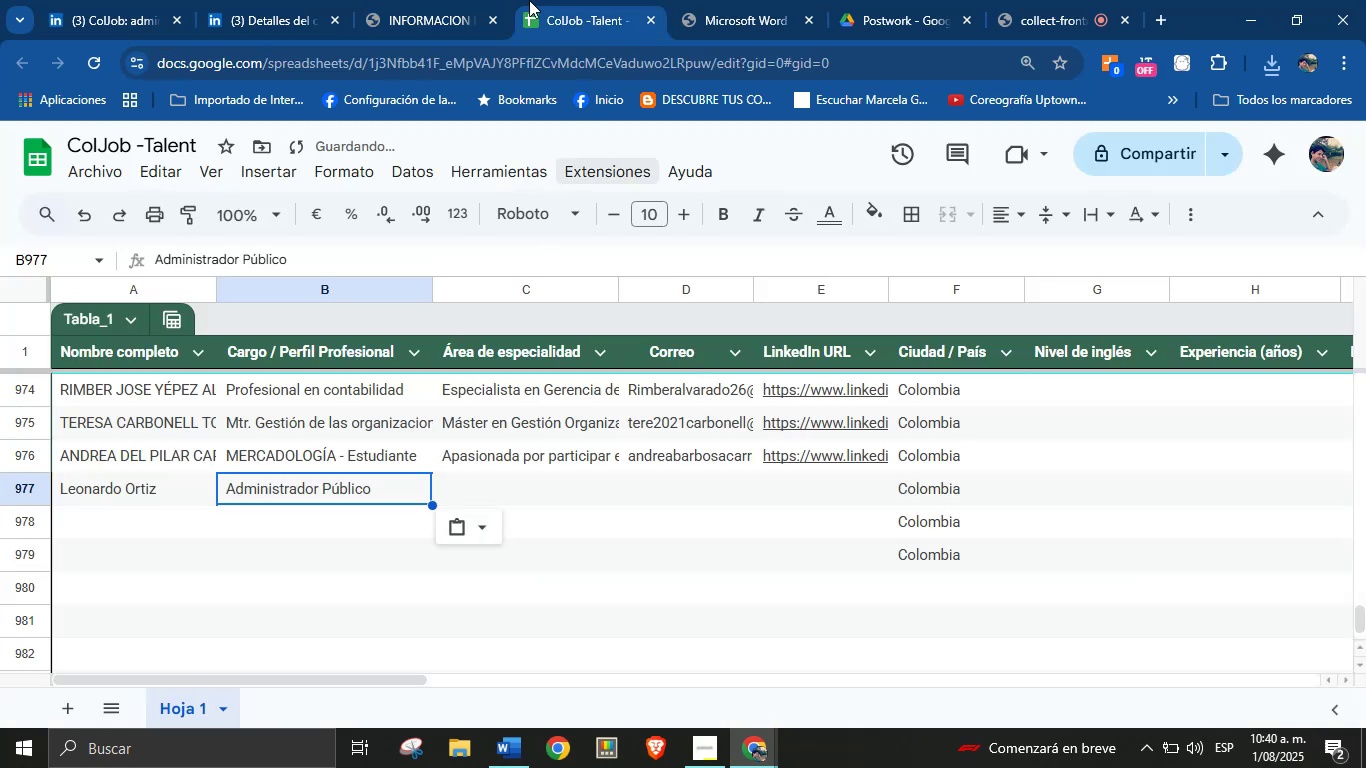 
left_click([451, 0])
 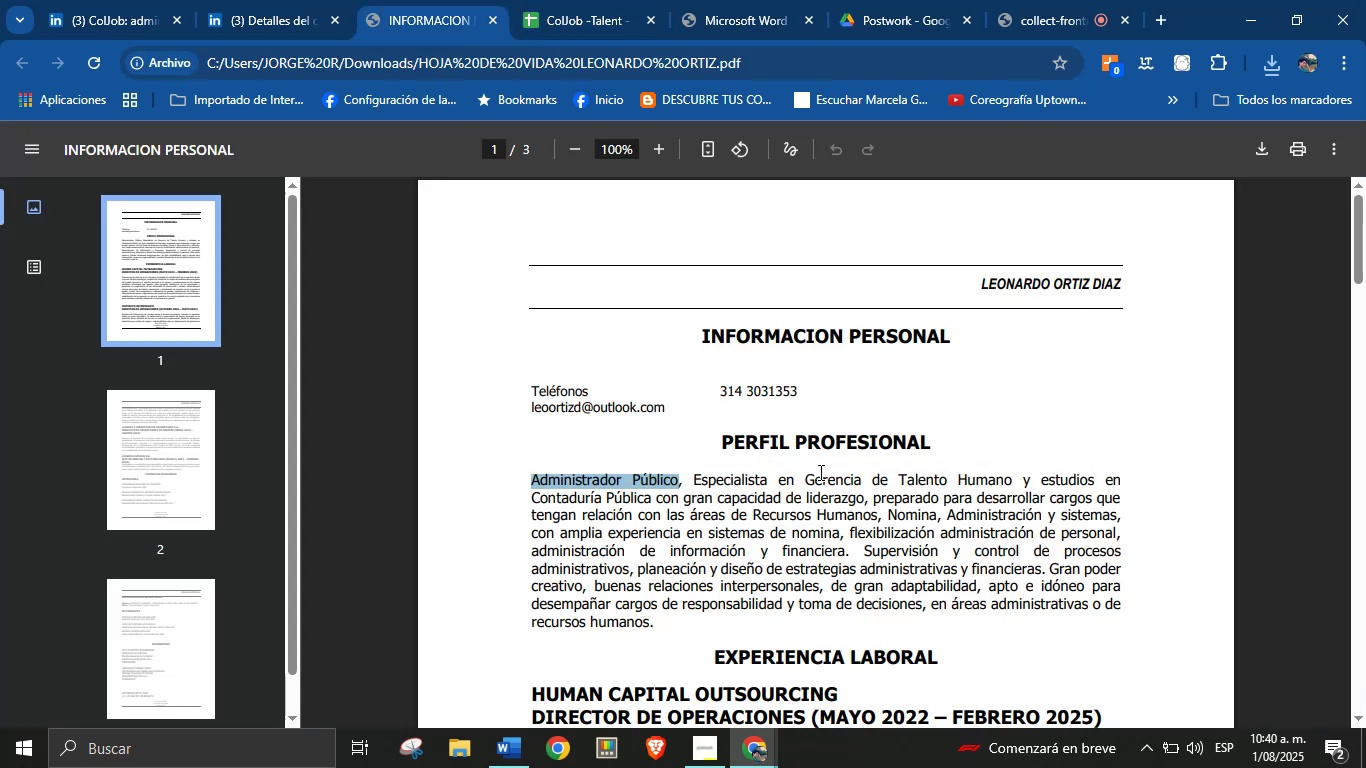 
left_click([833, 496])
 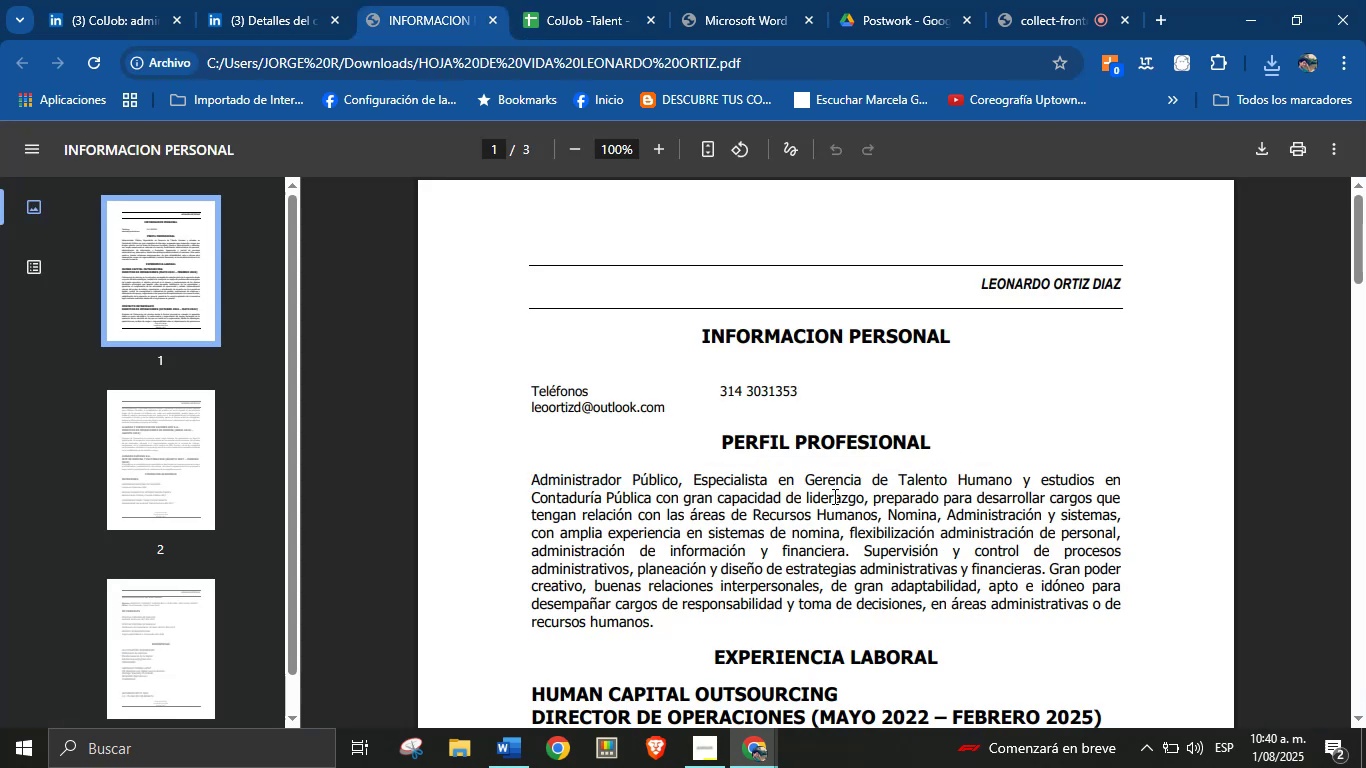 
scroll: coordinate [833, 496], scroll_direction: up, amount: 2.0
 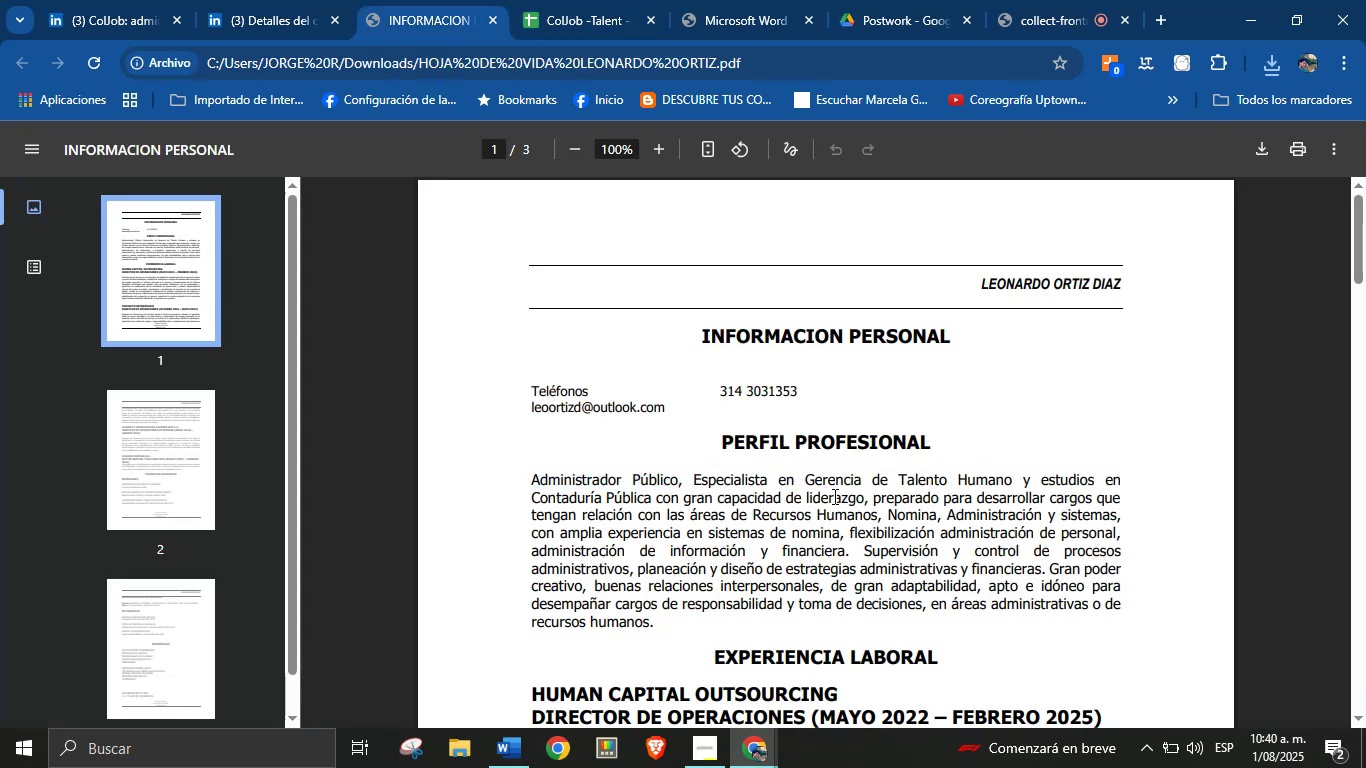 
scroll: coordinate [787, 469], scroll_direction: down, amount: 22.0
 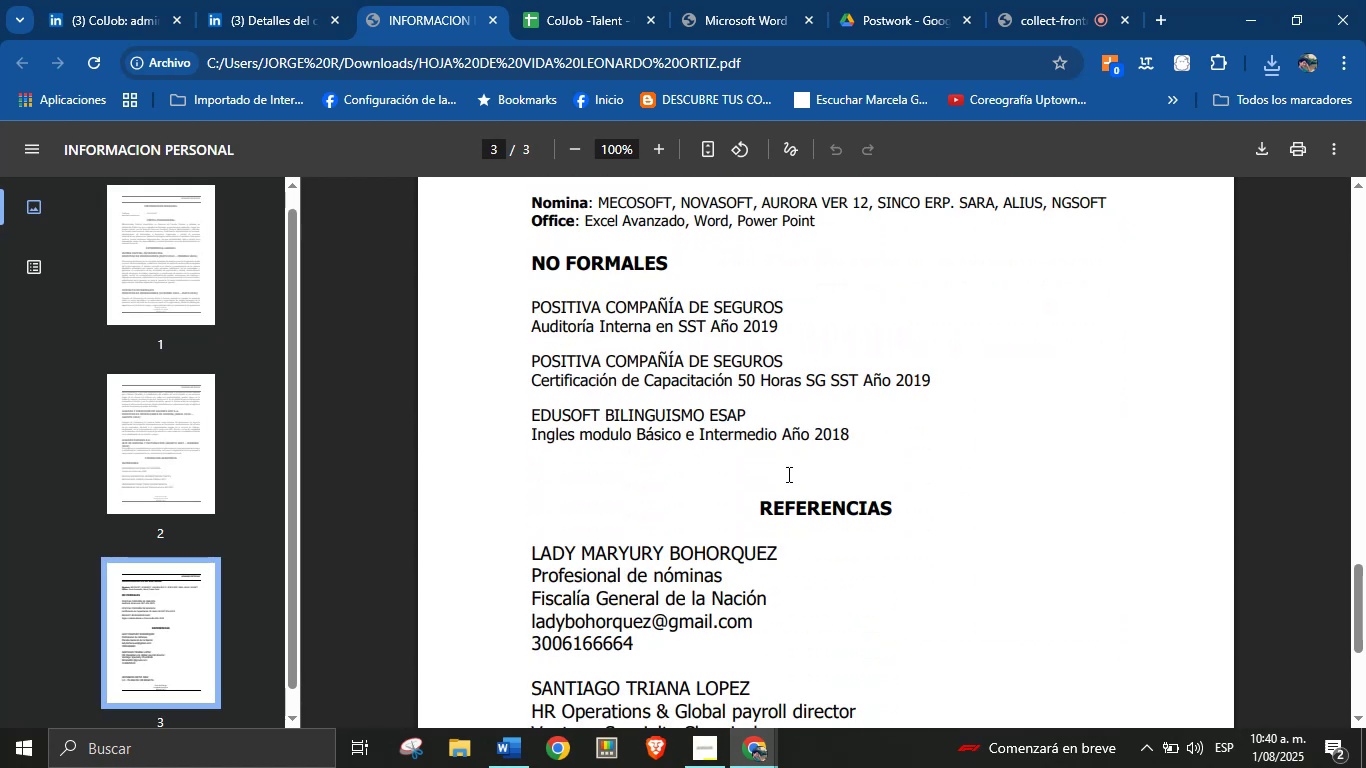 
scroll: coordinate [734, 543], scroll_direction: down, amount: 4.0
 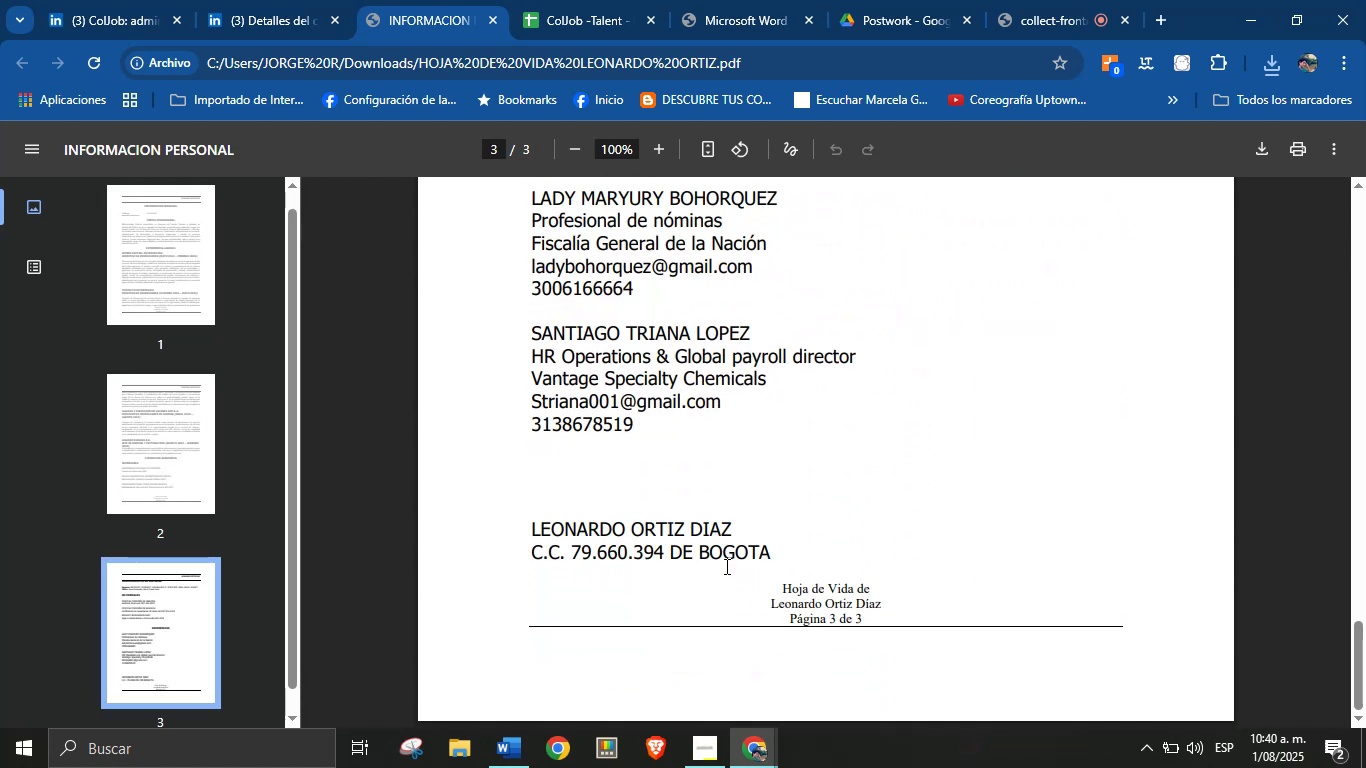 
scroll: coordinate [650, 403], scroll_direction: up, amount: 6.0
 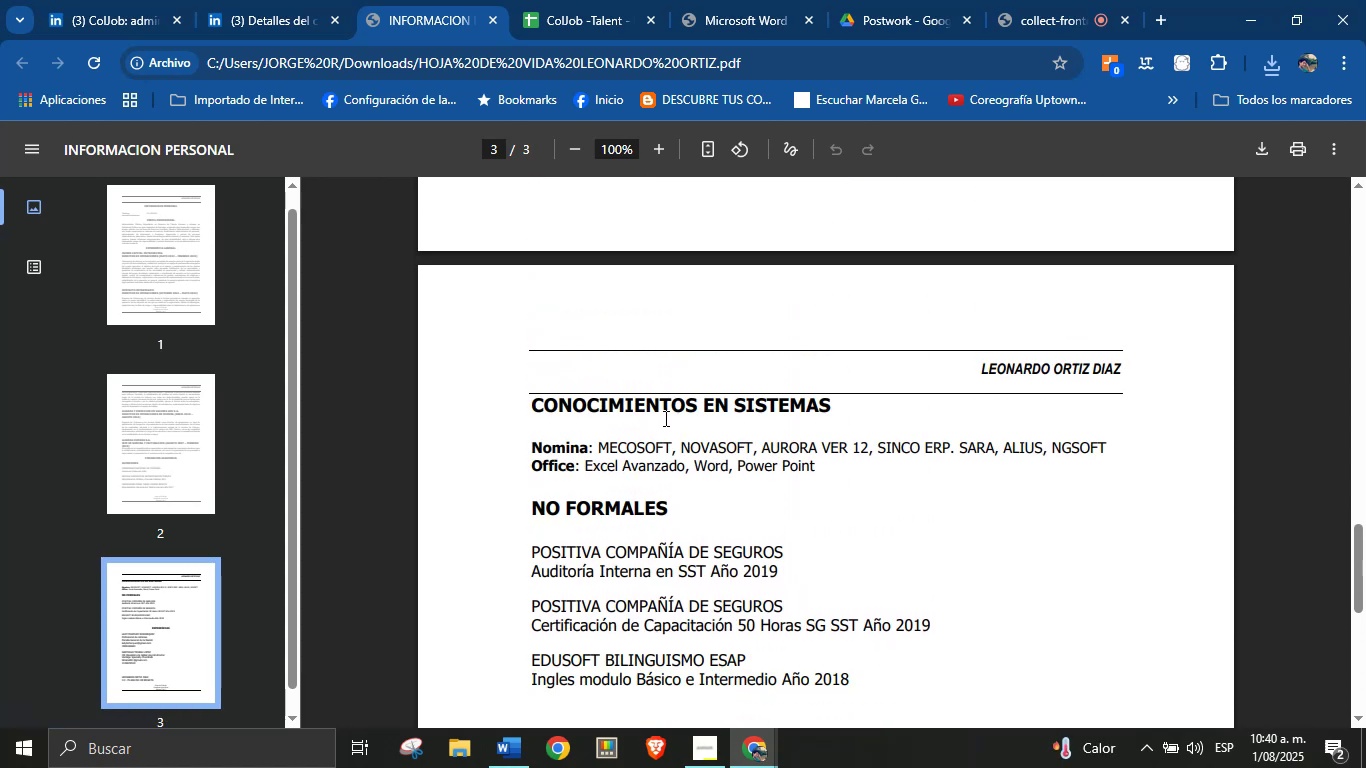 
left_click([549, 0])
 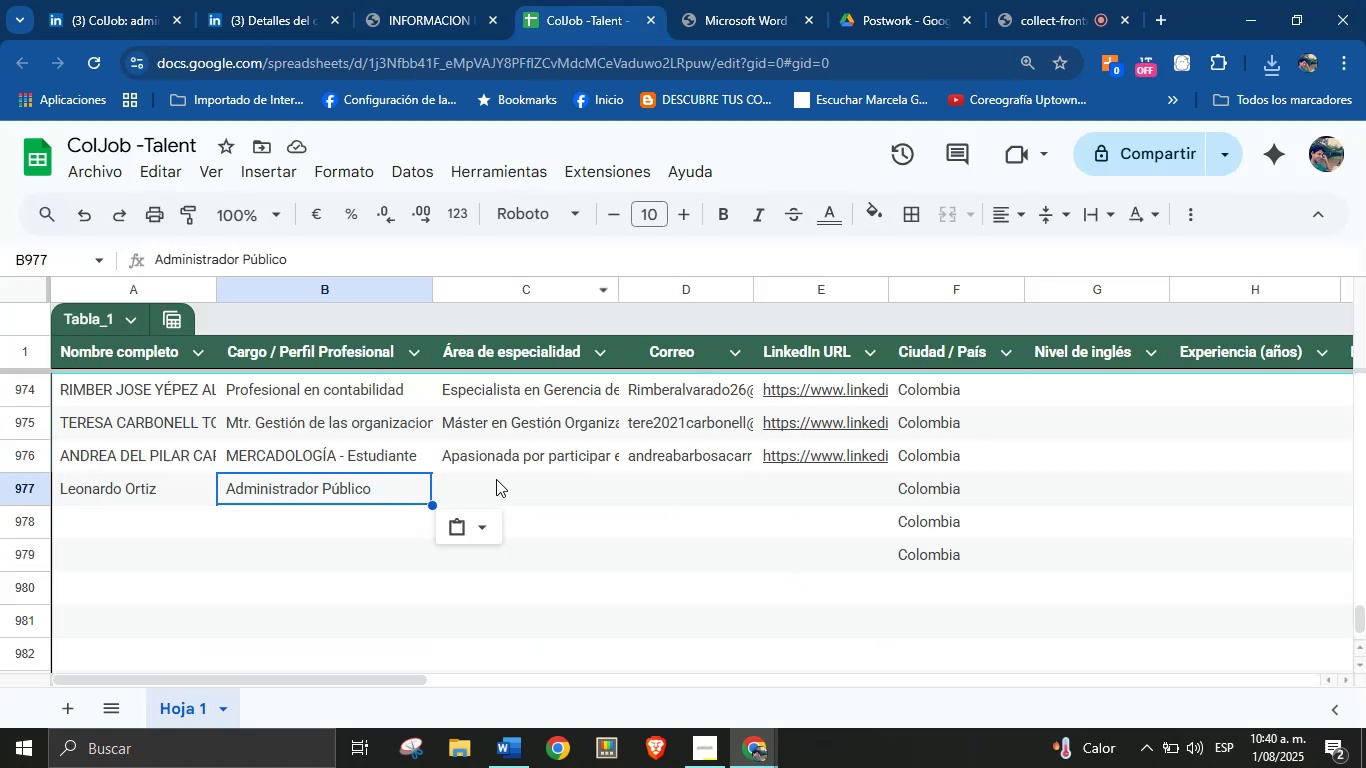 
left_click([510, 484])
 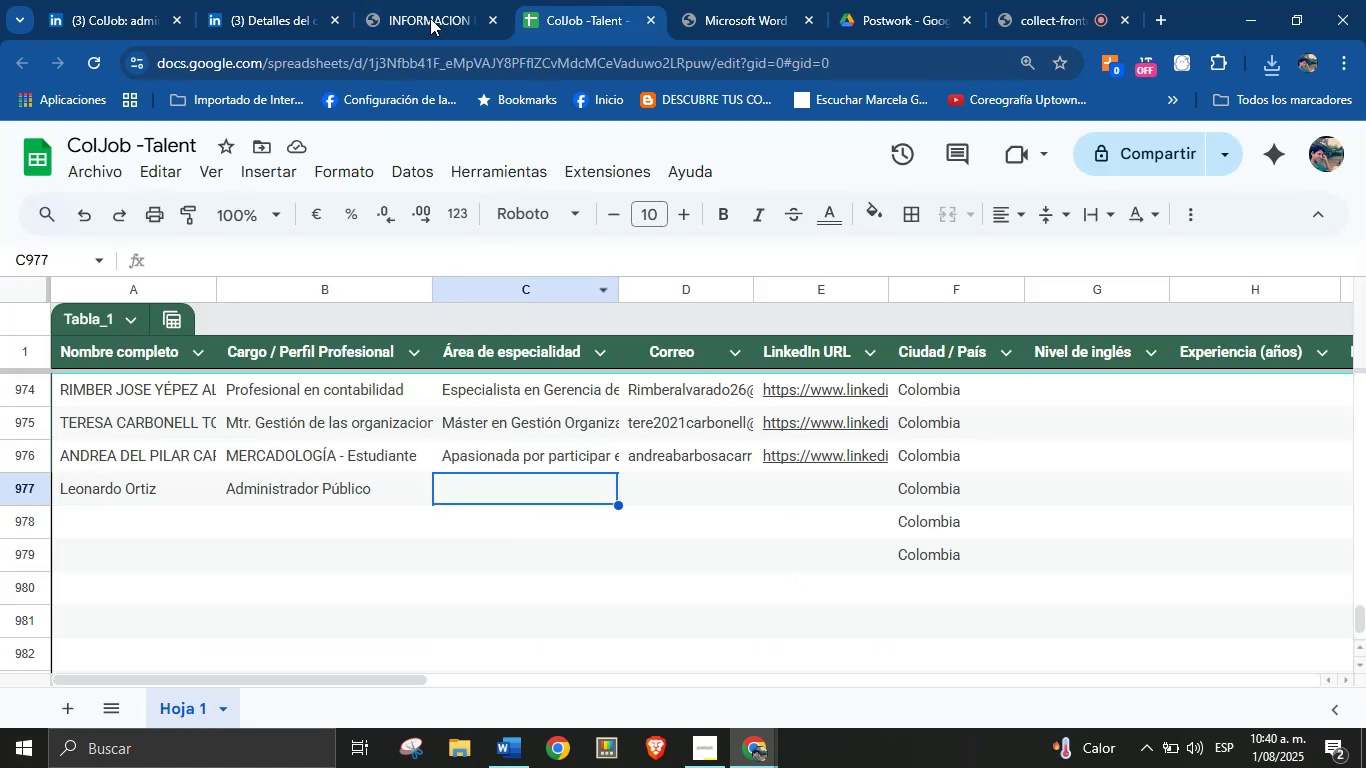 
left_click([417, 0])
 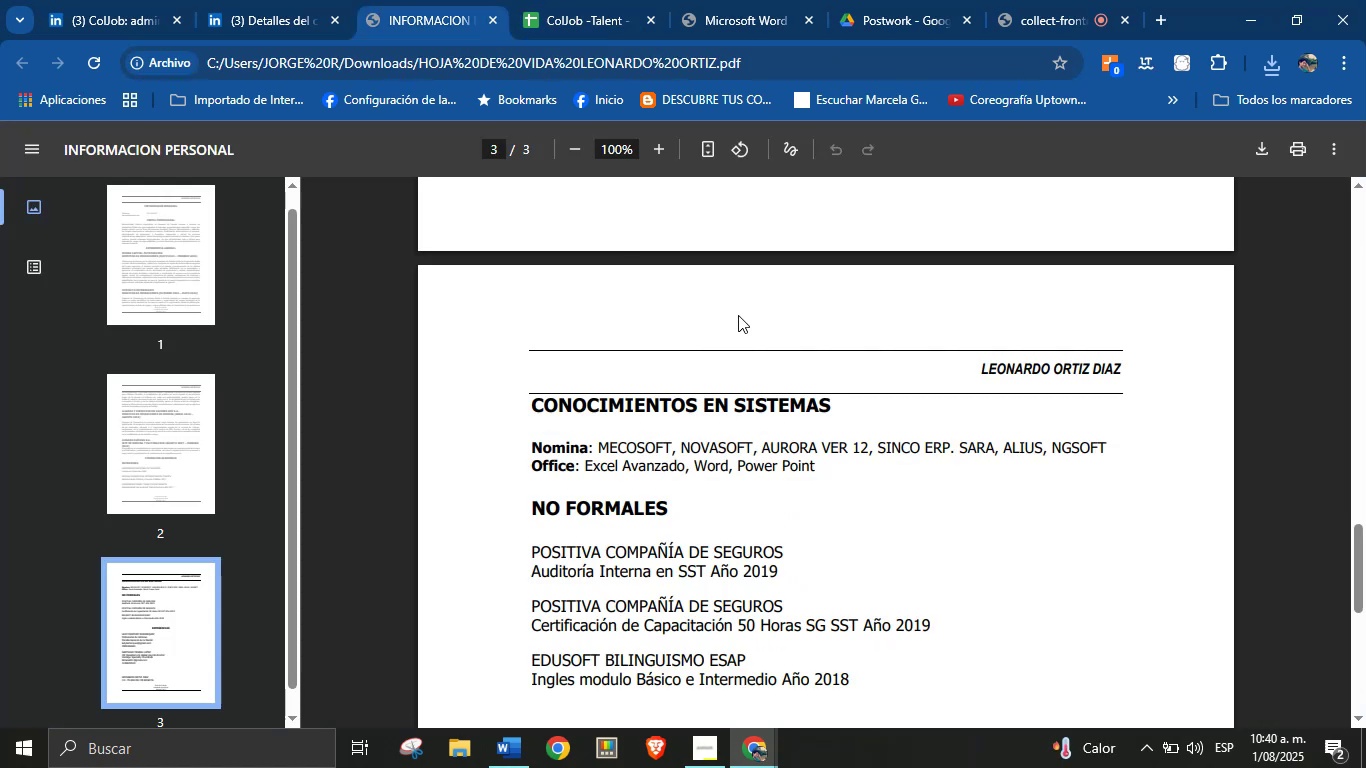 
scroll: coordinate [626, 440], scroll_direction: up, amount: 19.0
 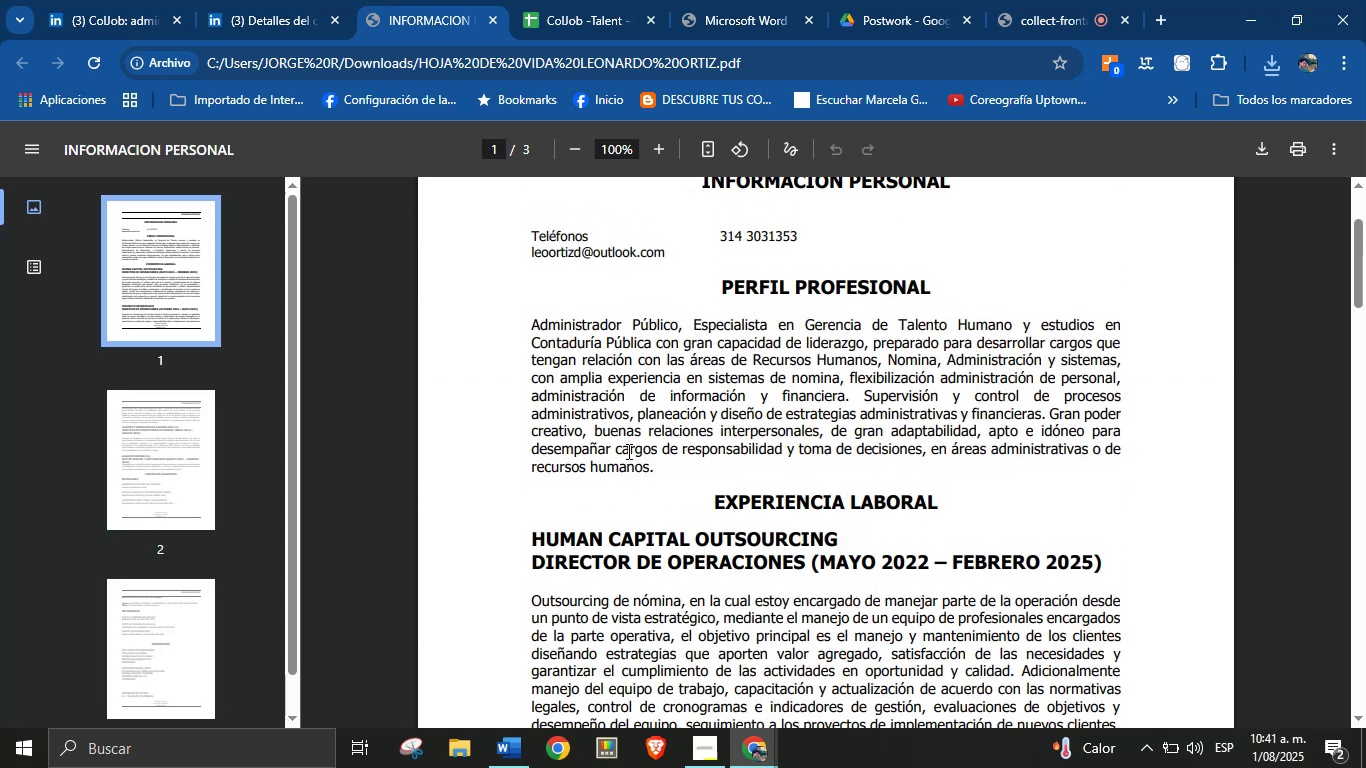 
scroll: coordinate [624, 451], scroll_direction: up, amount: 1.0
 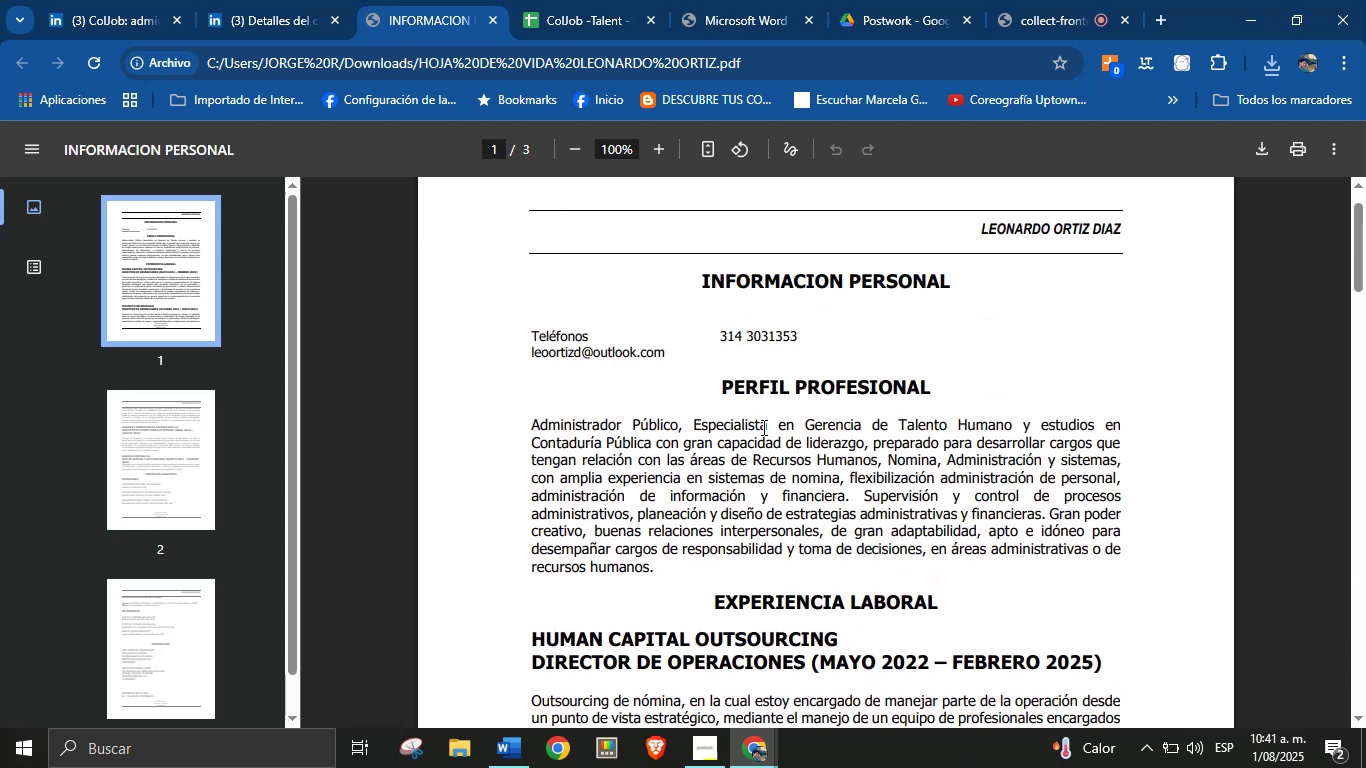 
left_click_drag(start_coordinate=[695, 428], to_coordinate=[852, 497])
 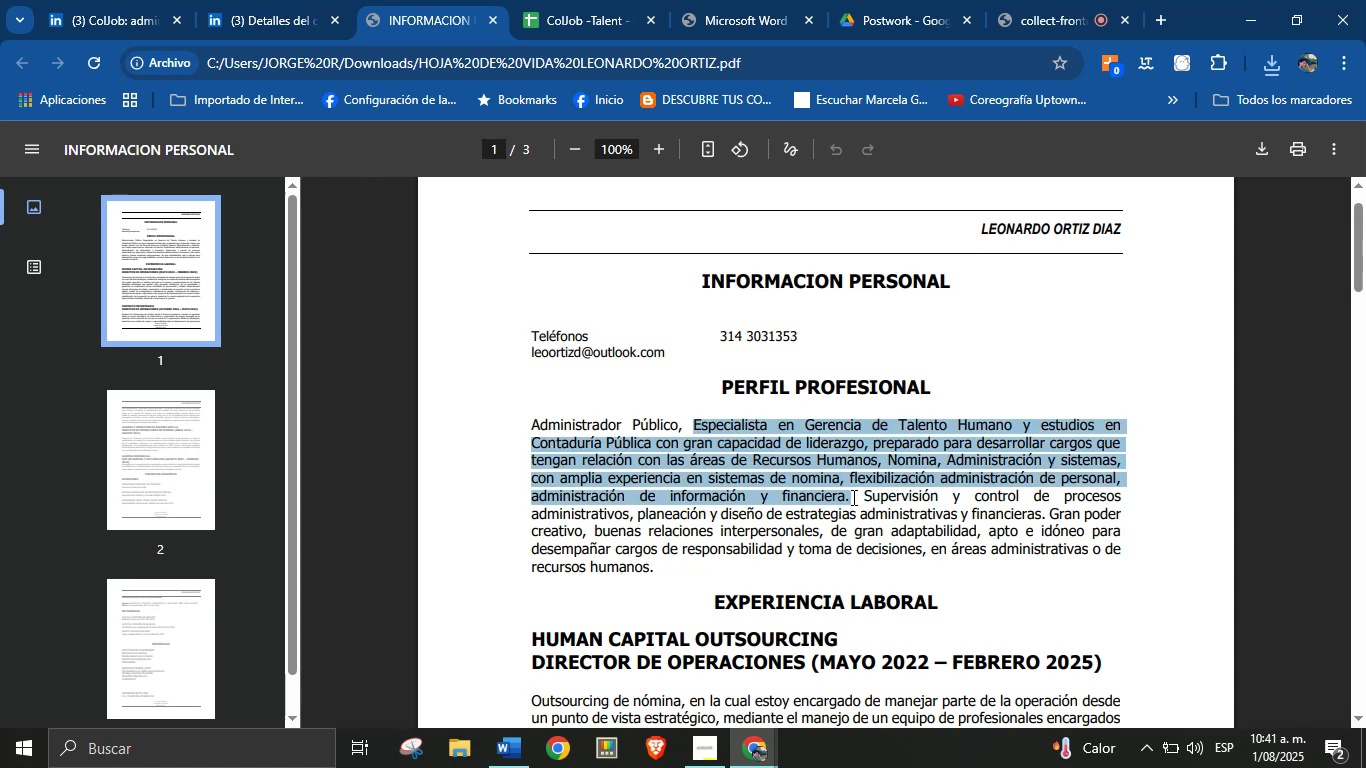 
key(Control+C)
 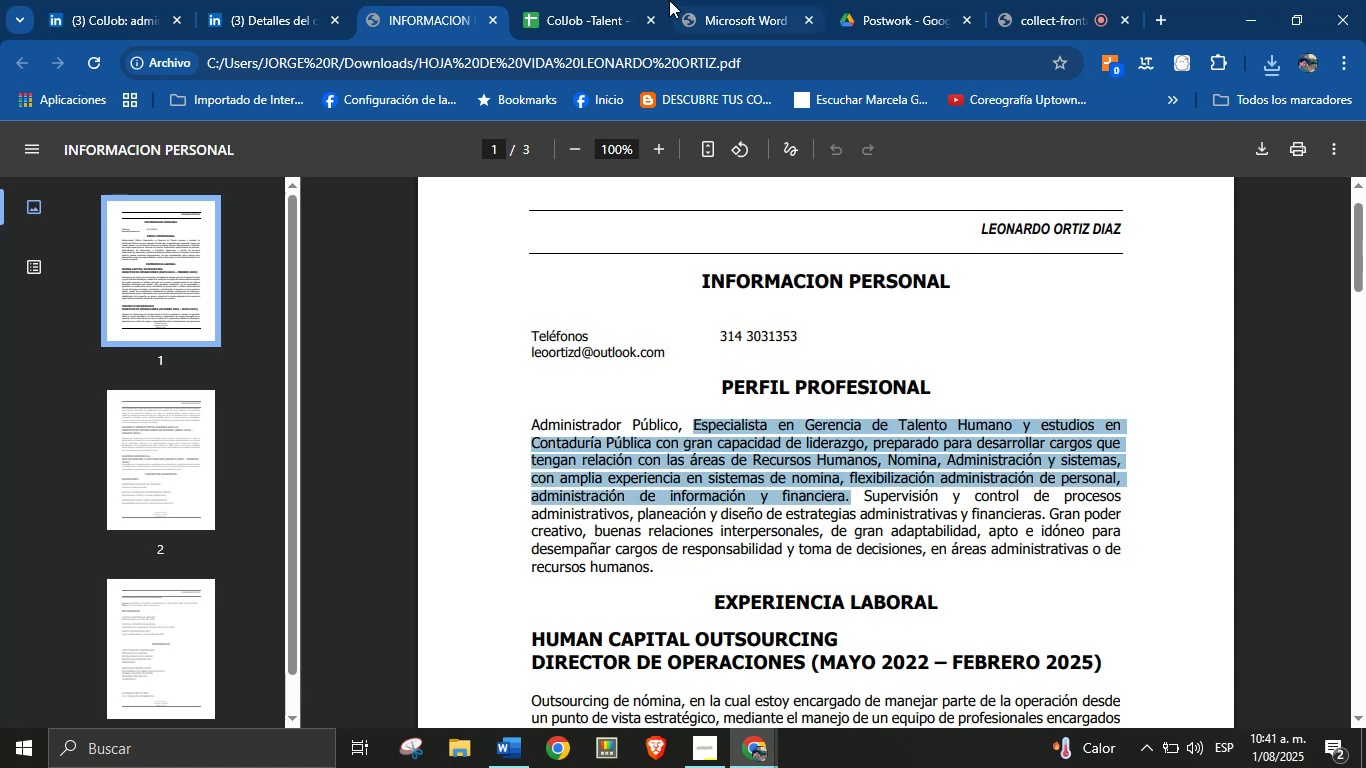 
left_click([601, 0])
 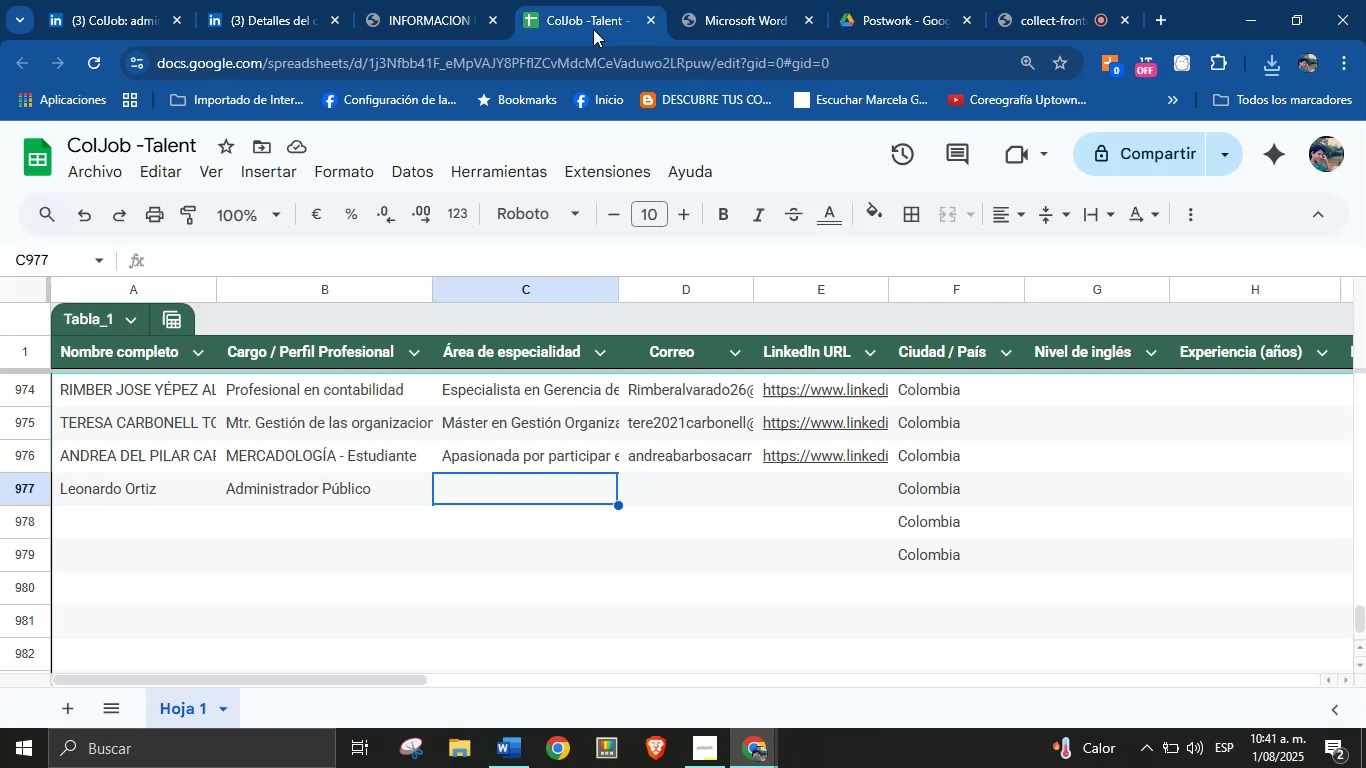 
key(Control+V)
 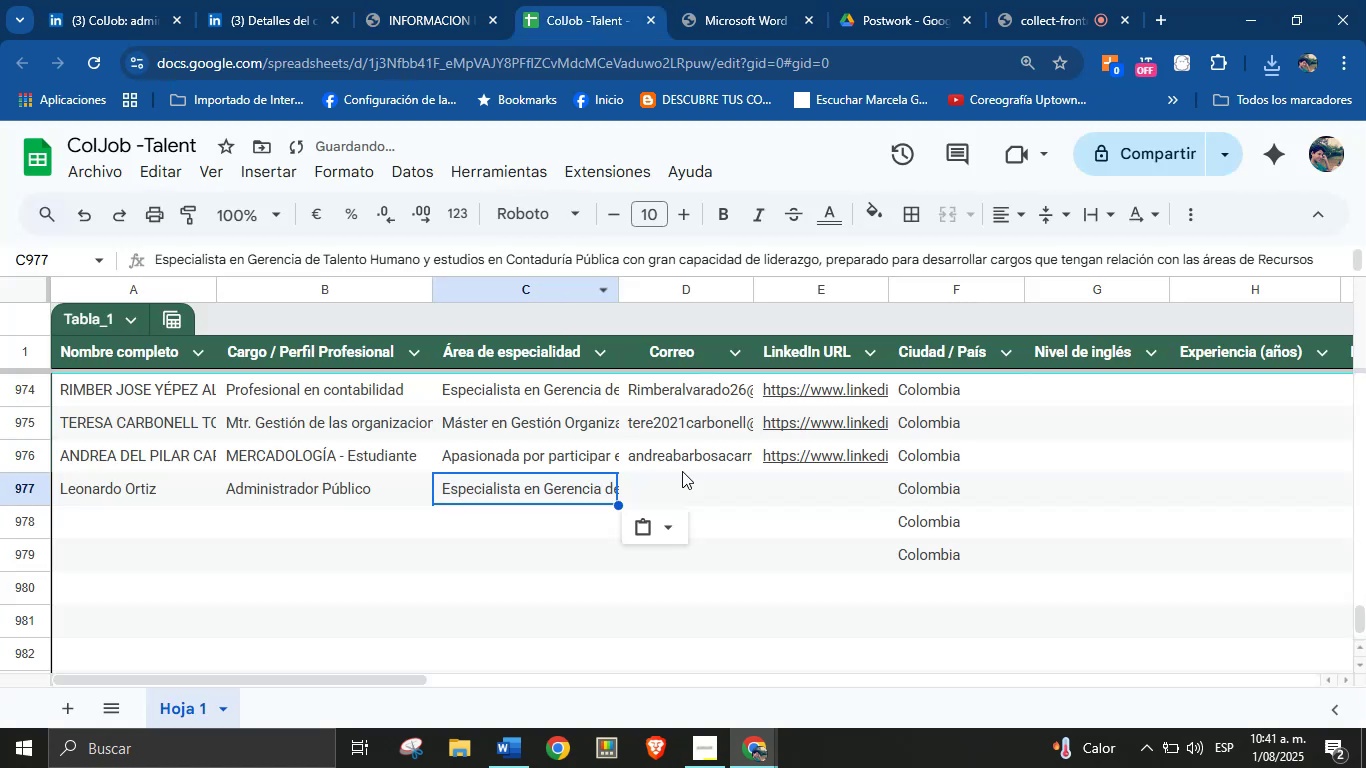 
left_click([685, 471])
 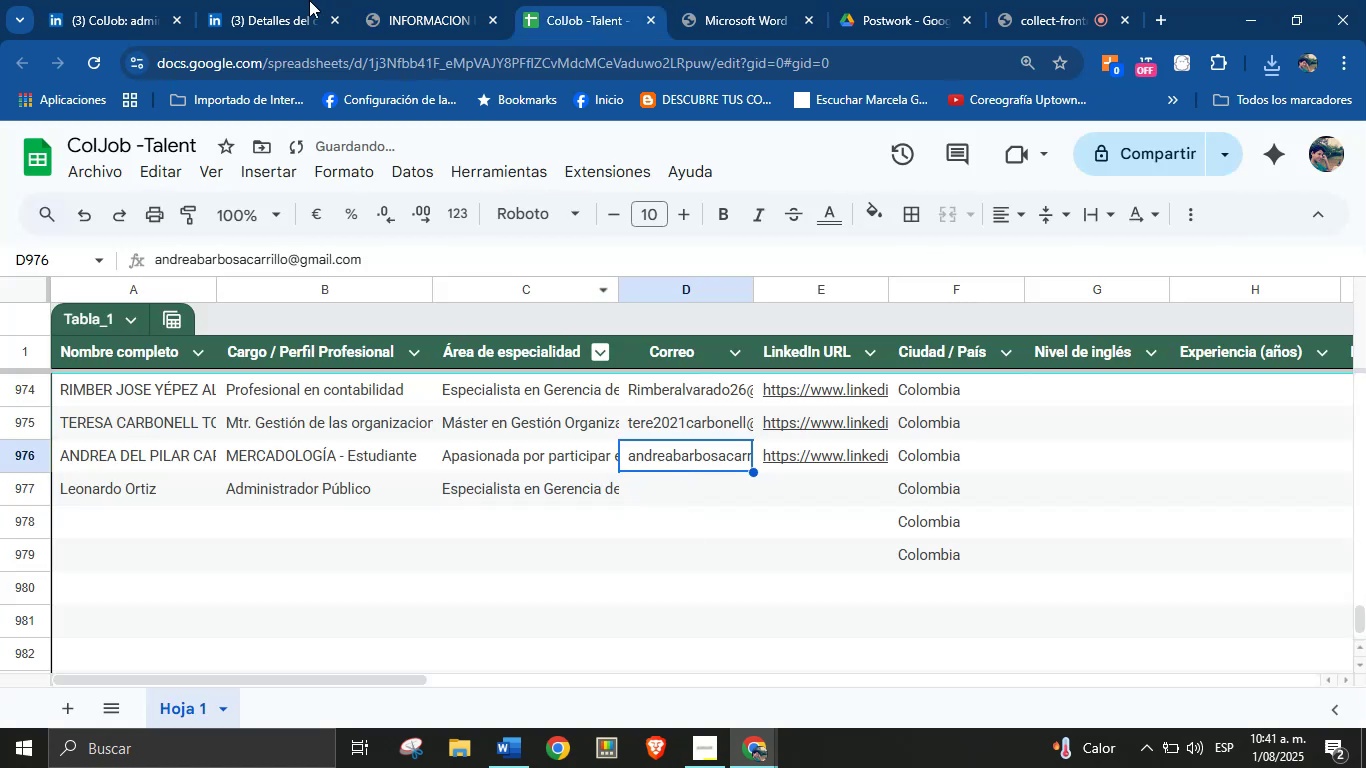 
left_click([279, 0])
 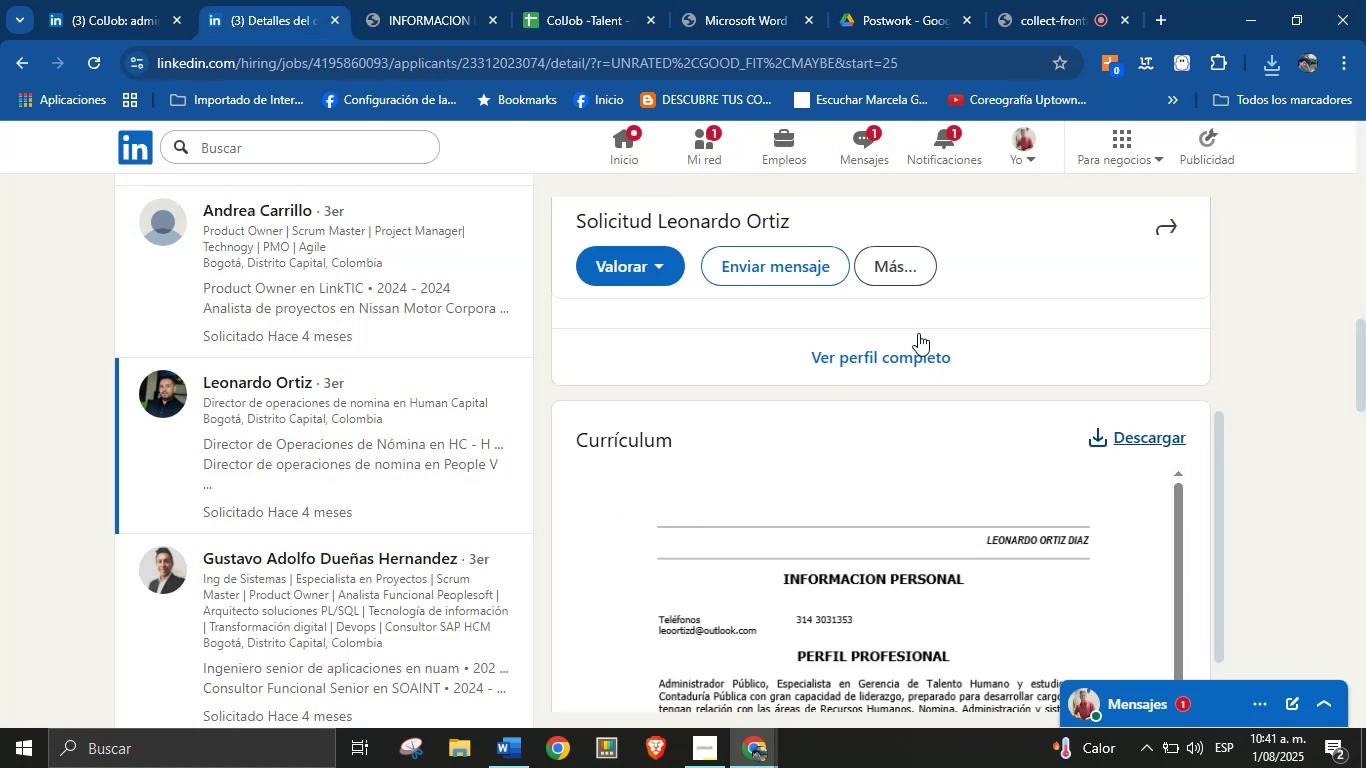 
left_click([911, 263])
 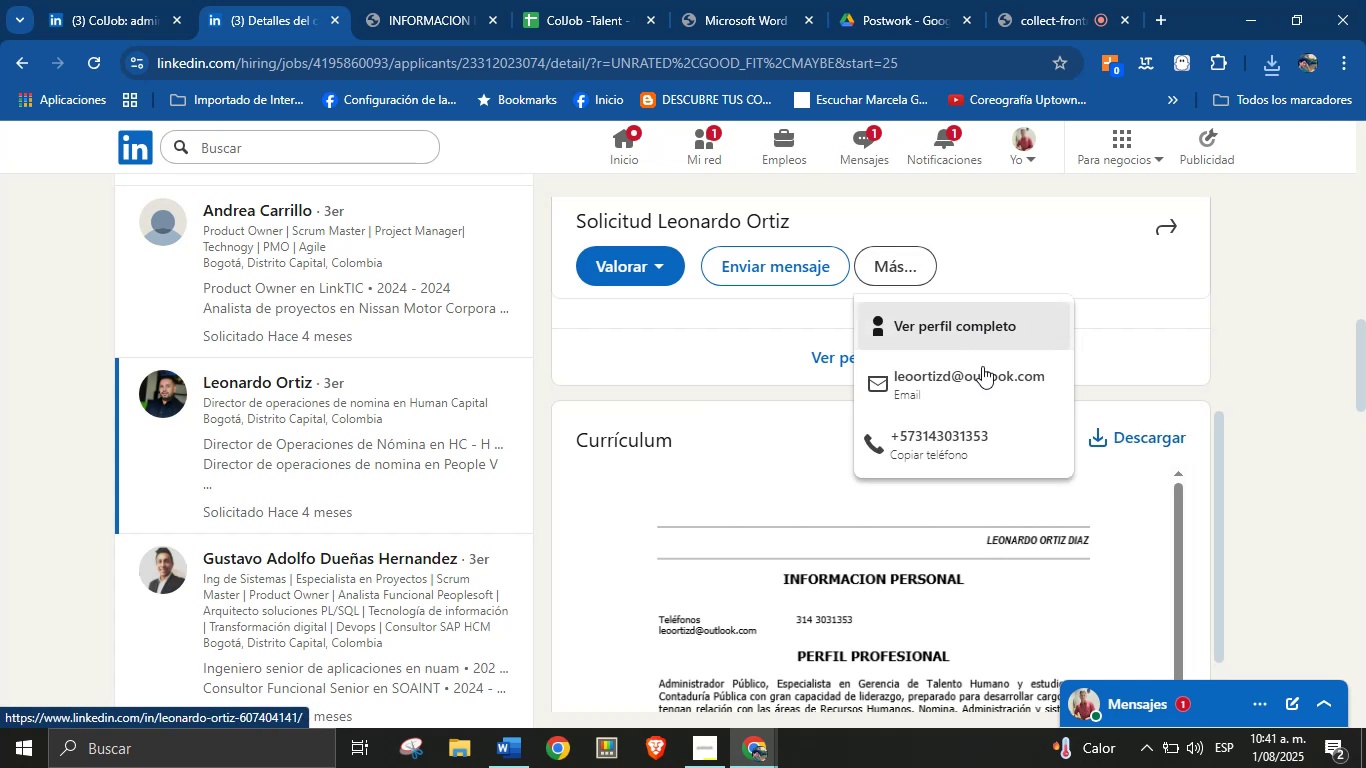 
right_click([984, 379])
 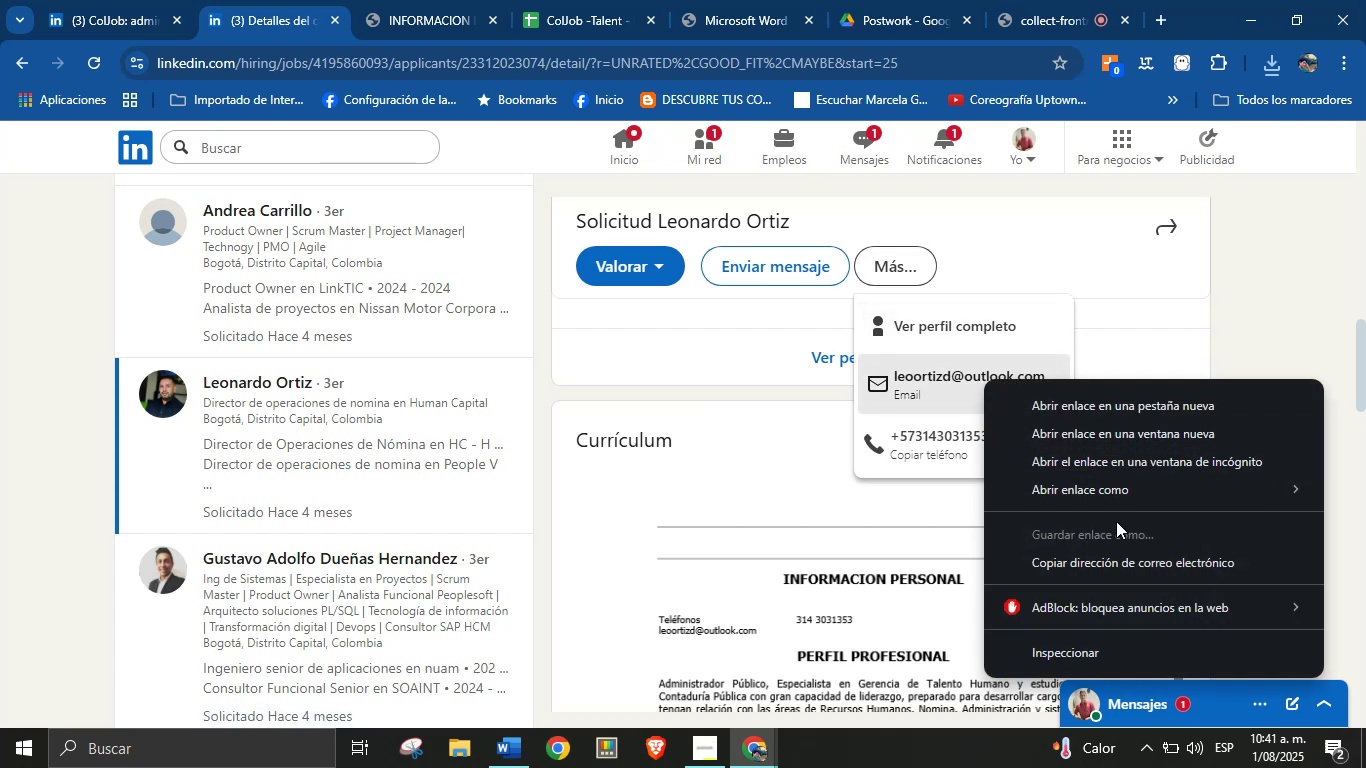 
left_click([1123, 561])
 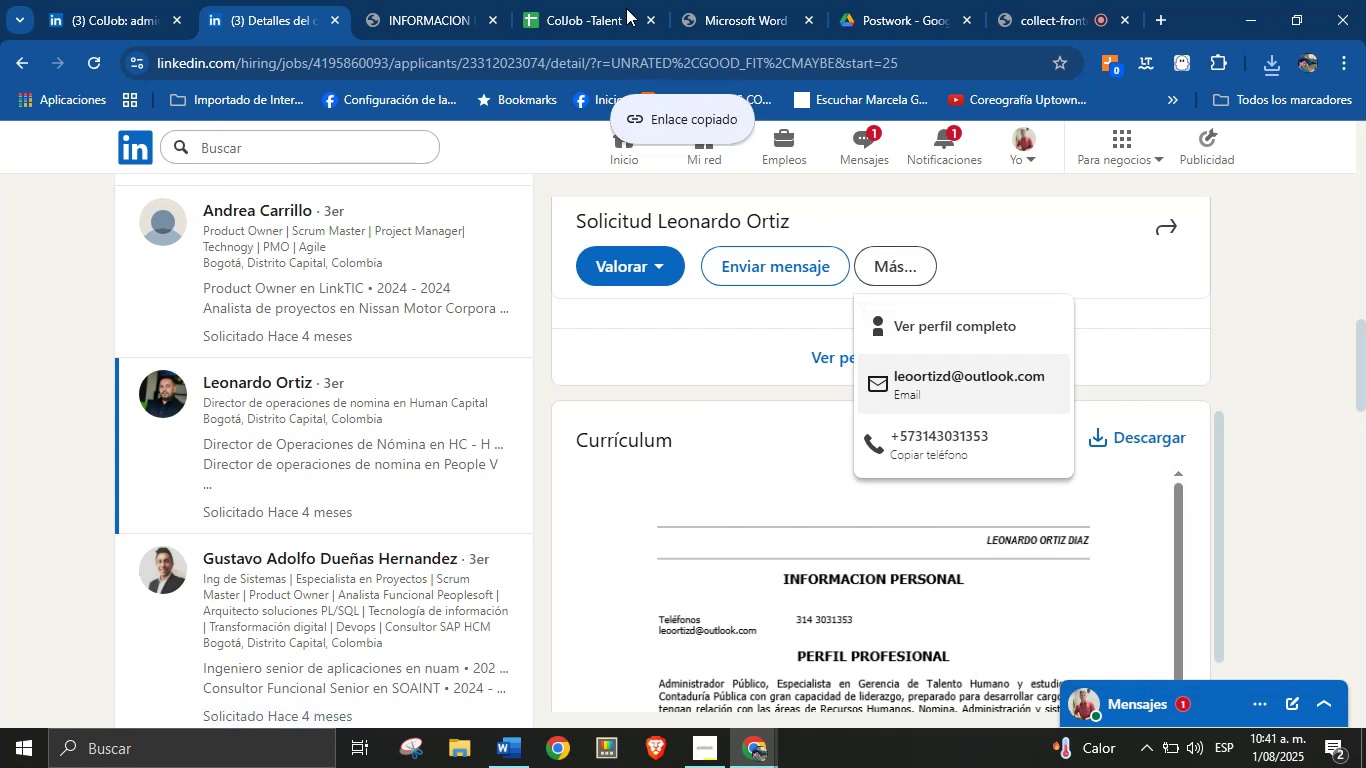 
left_click([569, 0])
 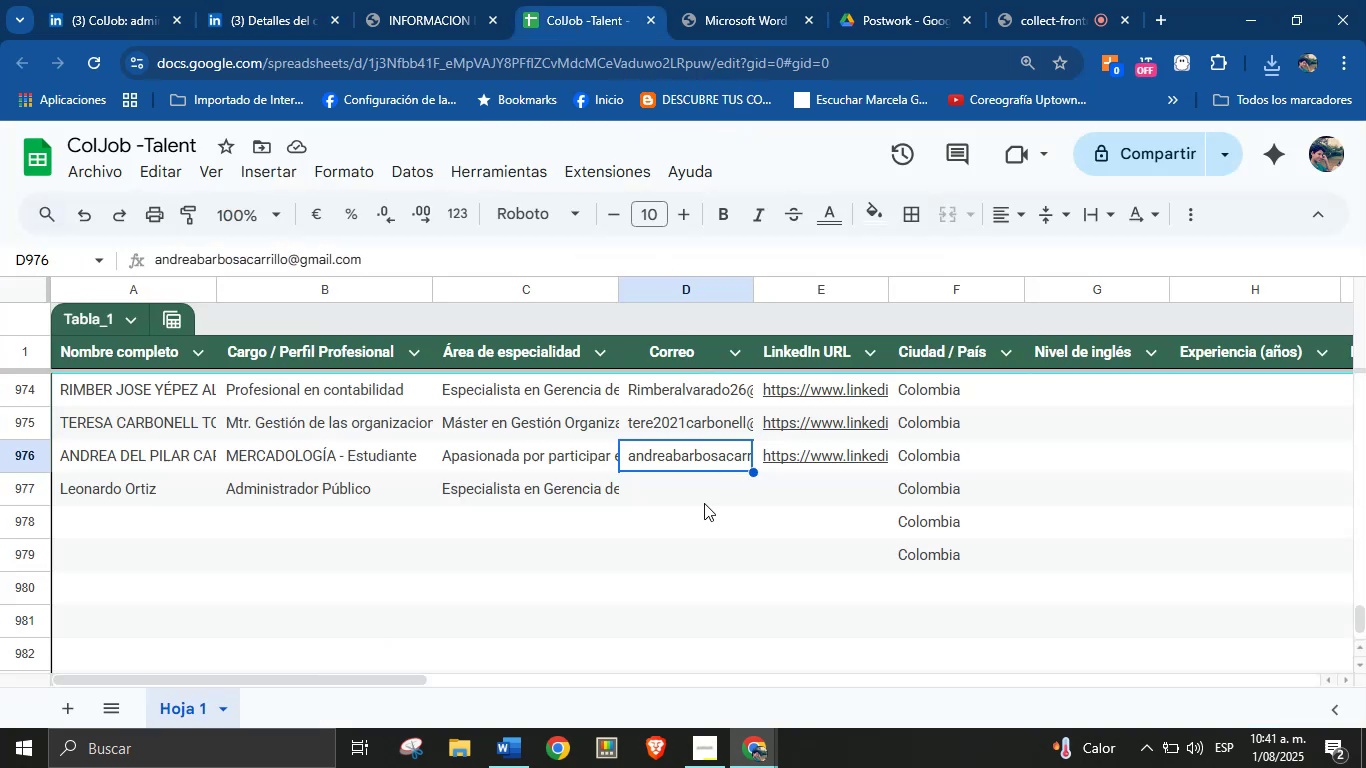 
left_click([704, 487])
 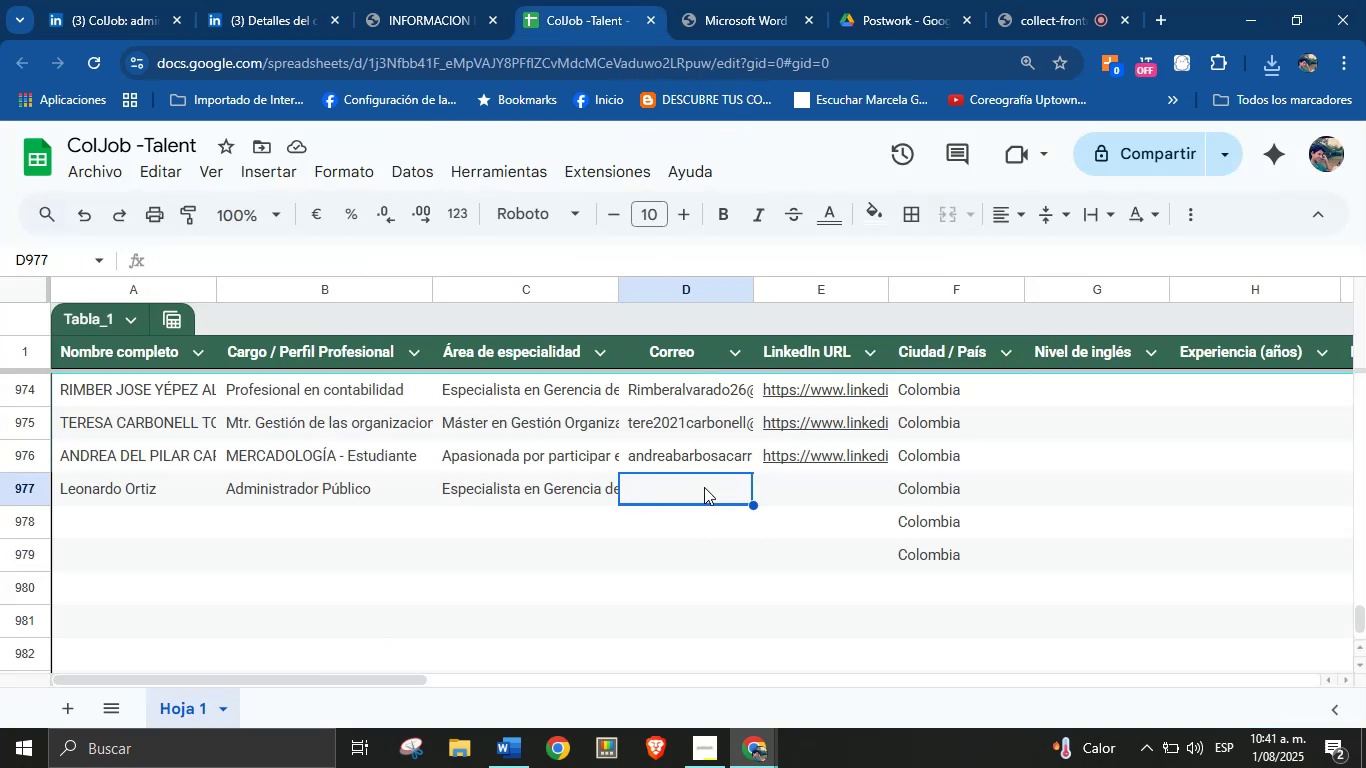 
key(Control+V)
 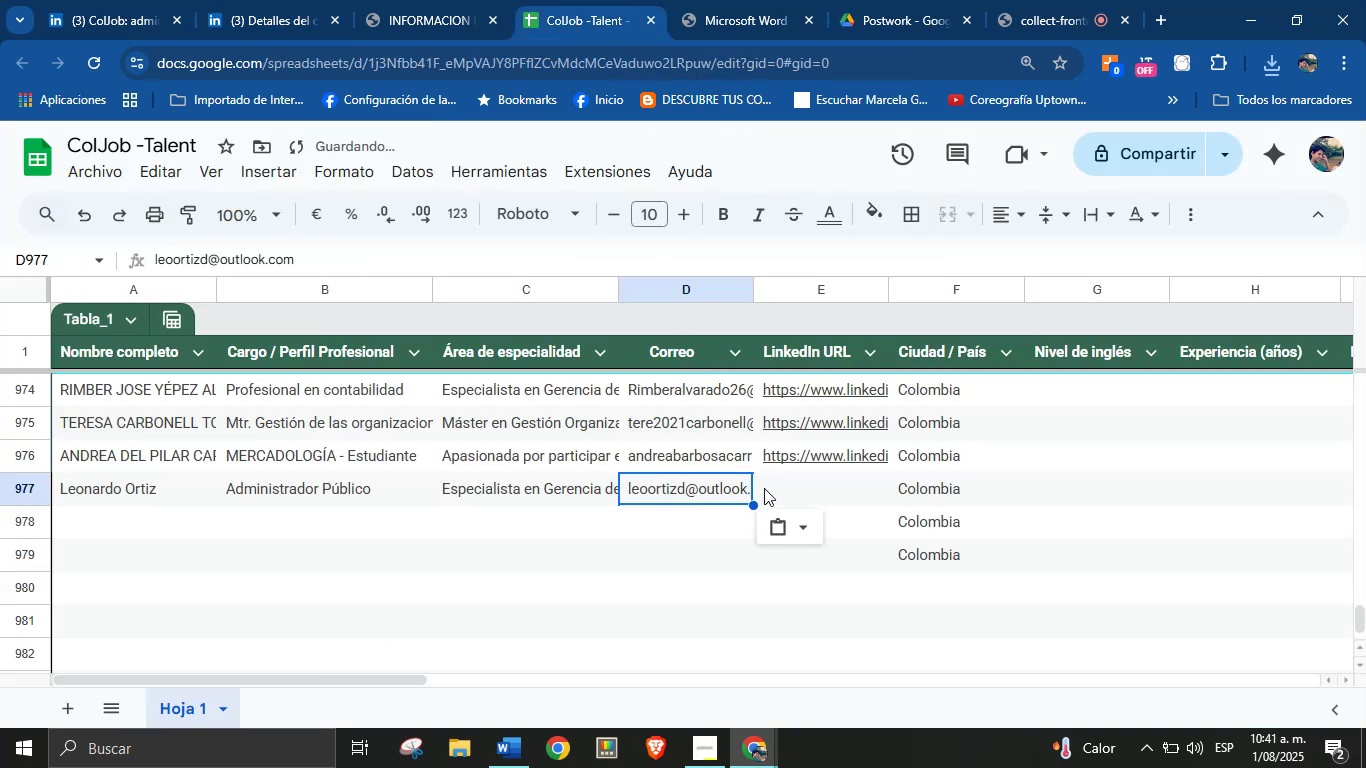 
left_click([780, 488])
 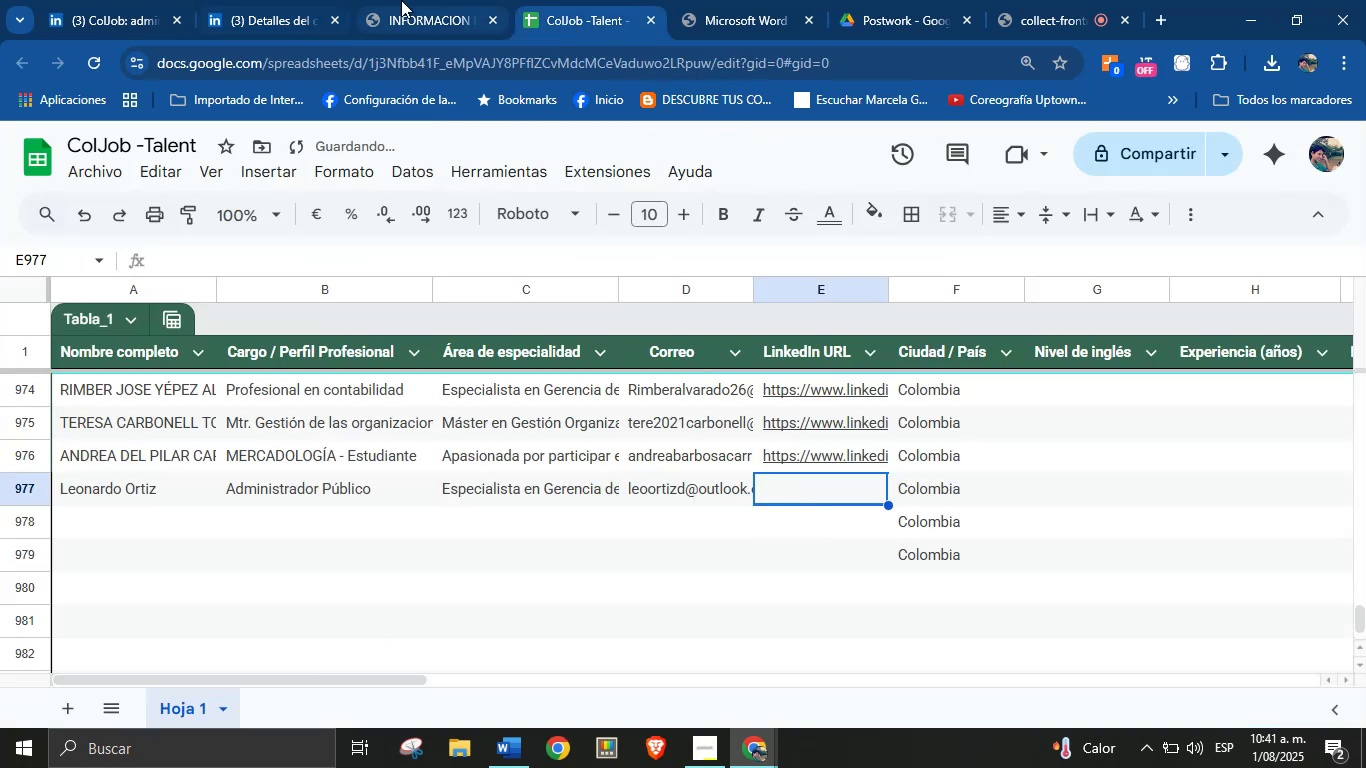 
left_click([276, 0])
 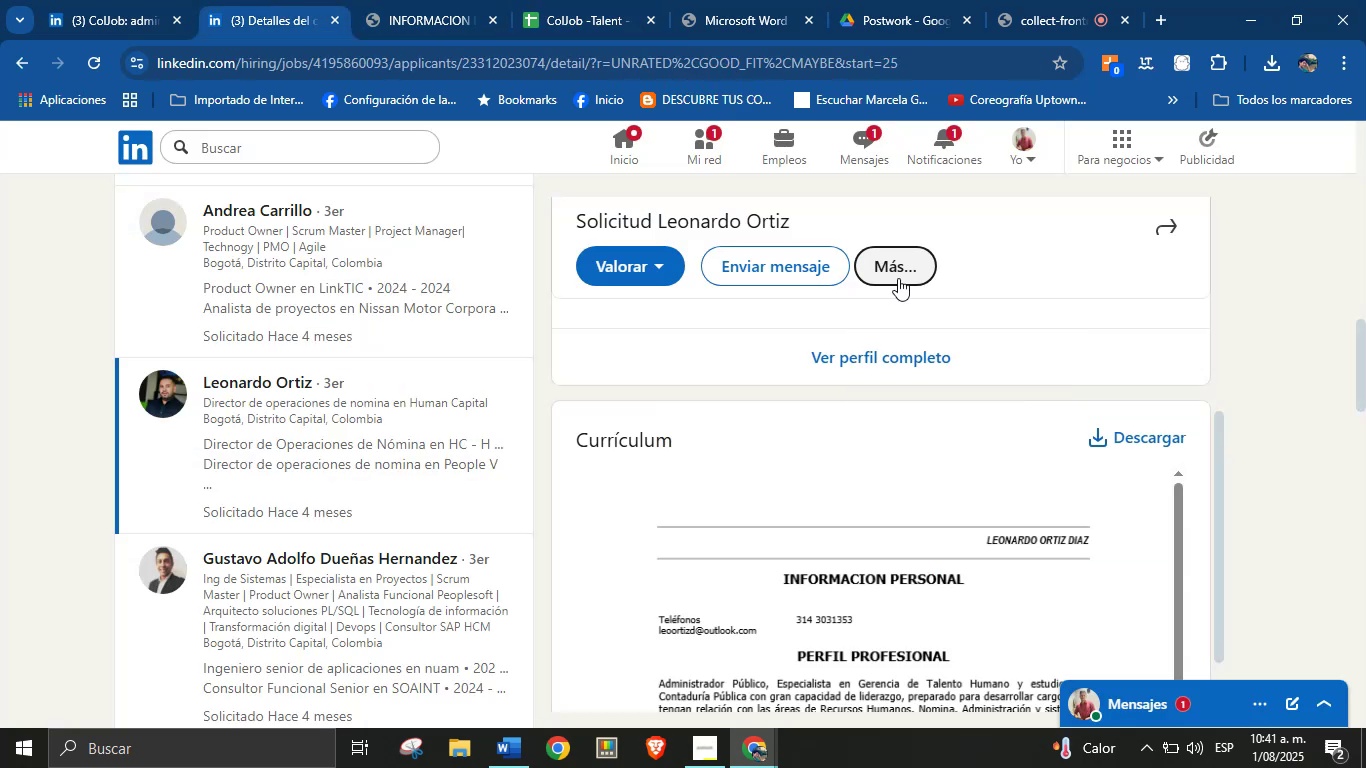 
left_click([903, 269])
 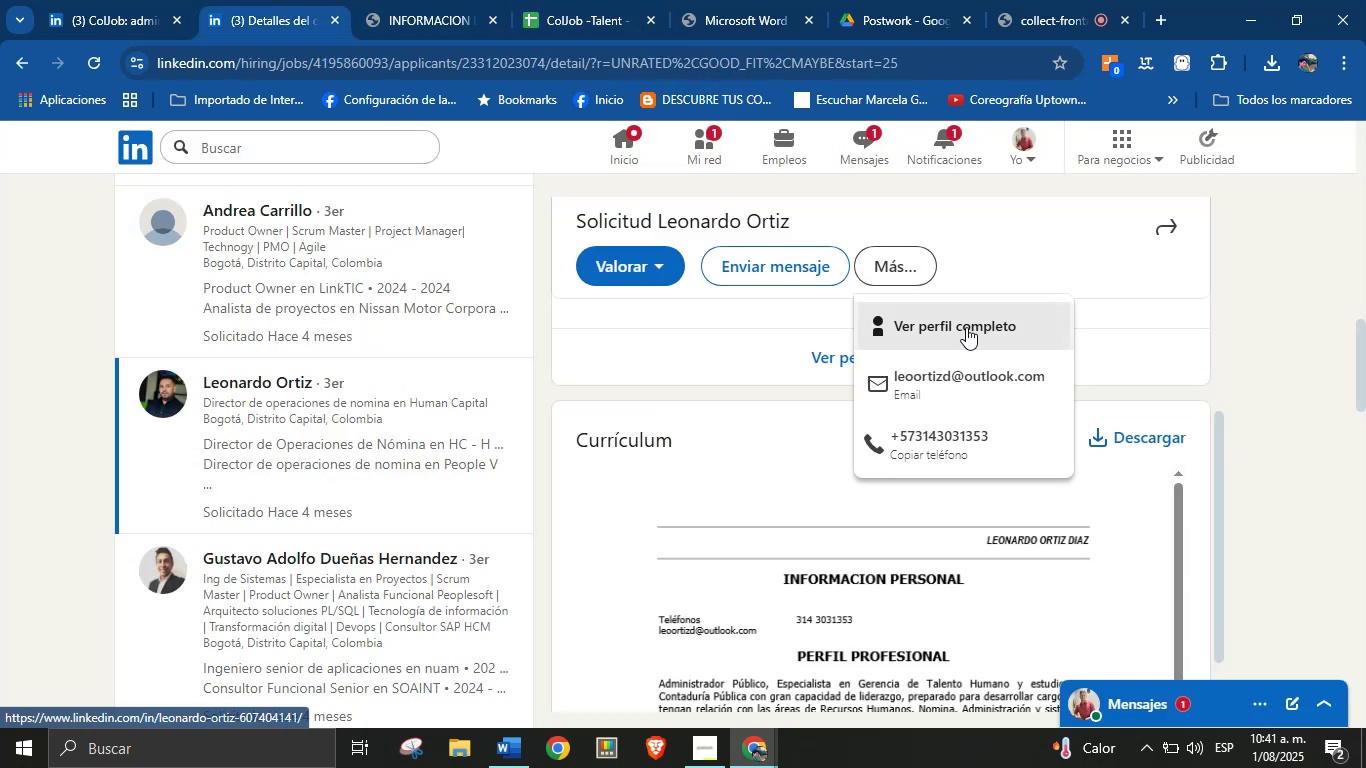 
right_click([967, 326])
 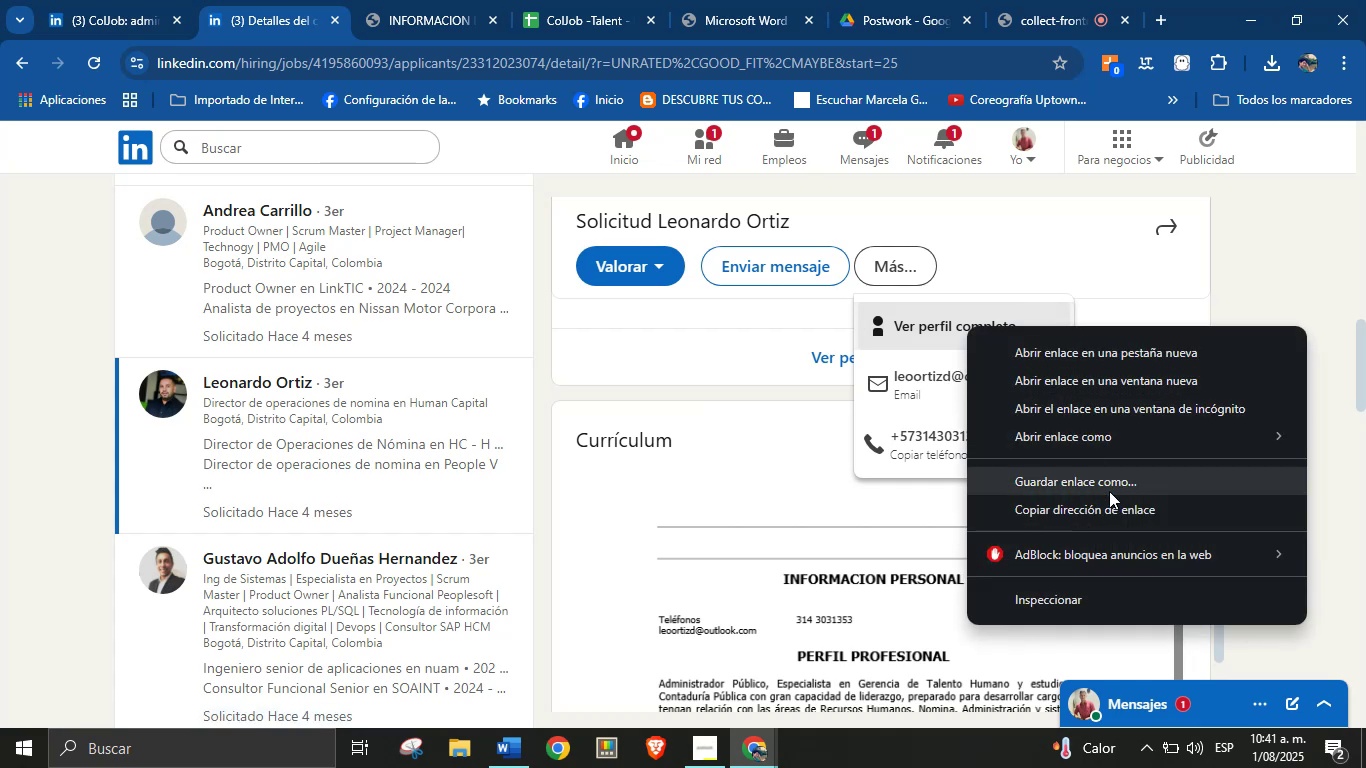 
left_click([1110, 504])
 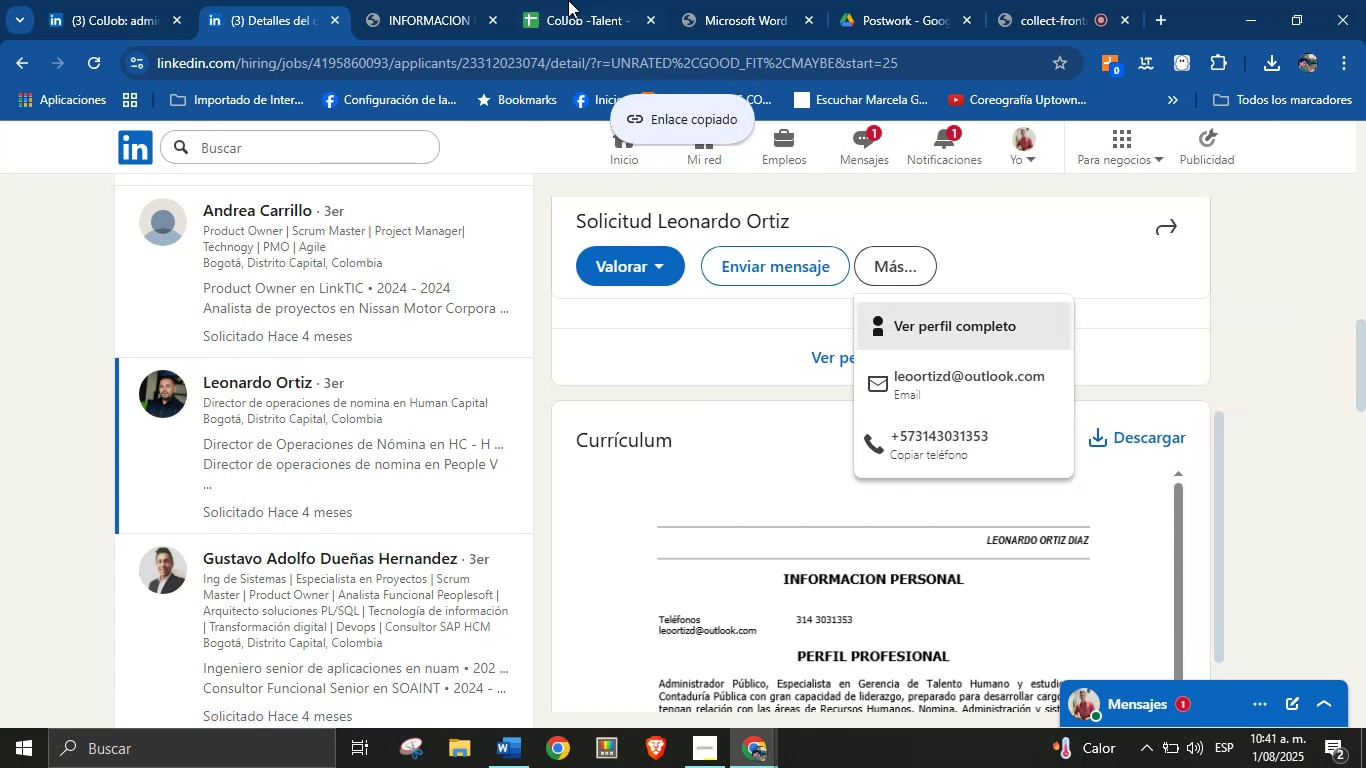 
left_click([558, 0])
 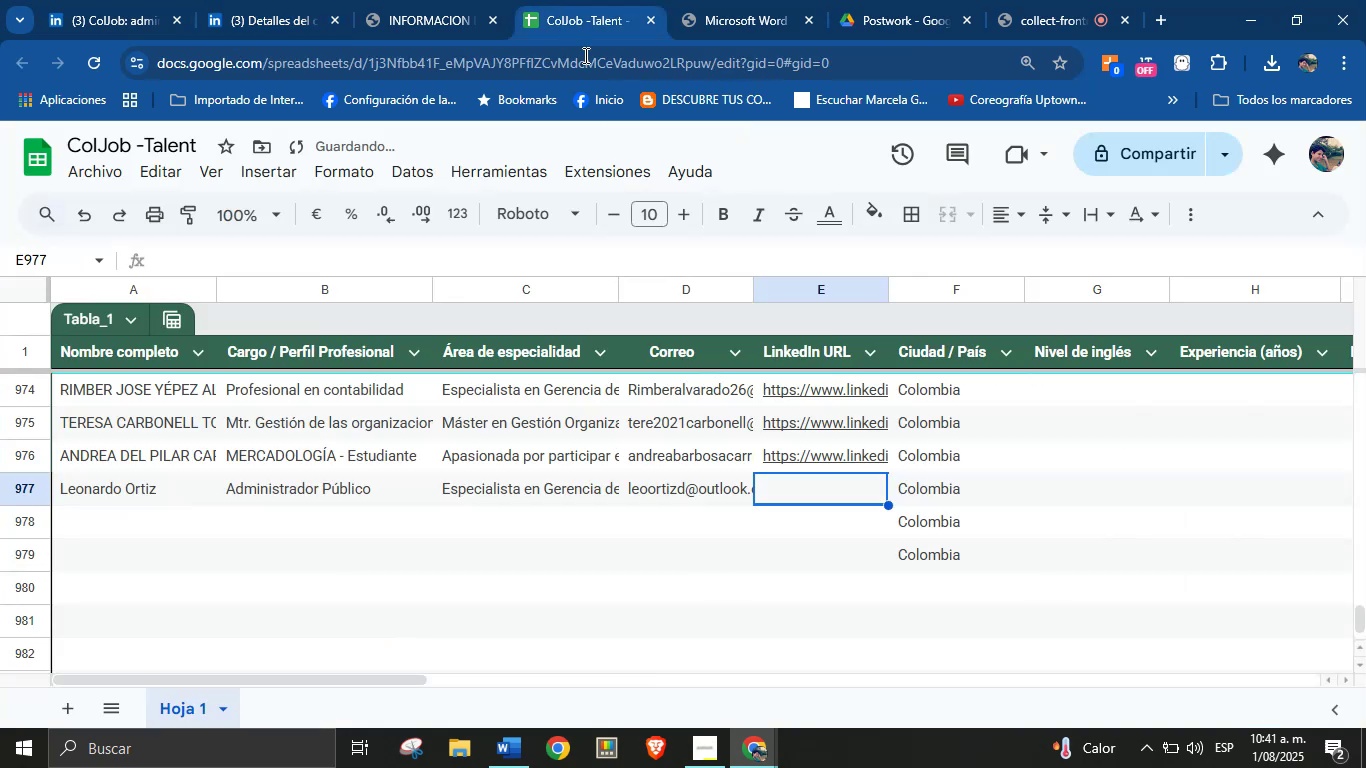 
key(Control+V)
 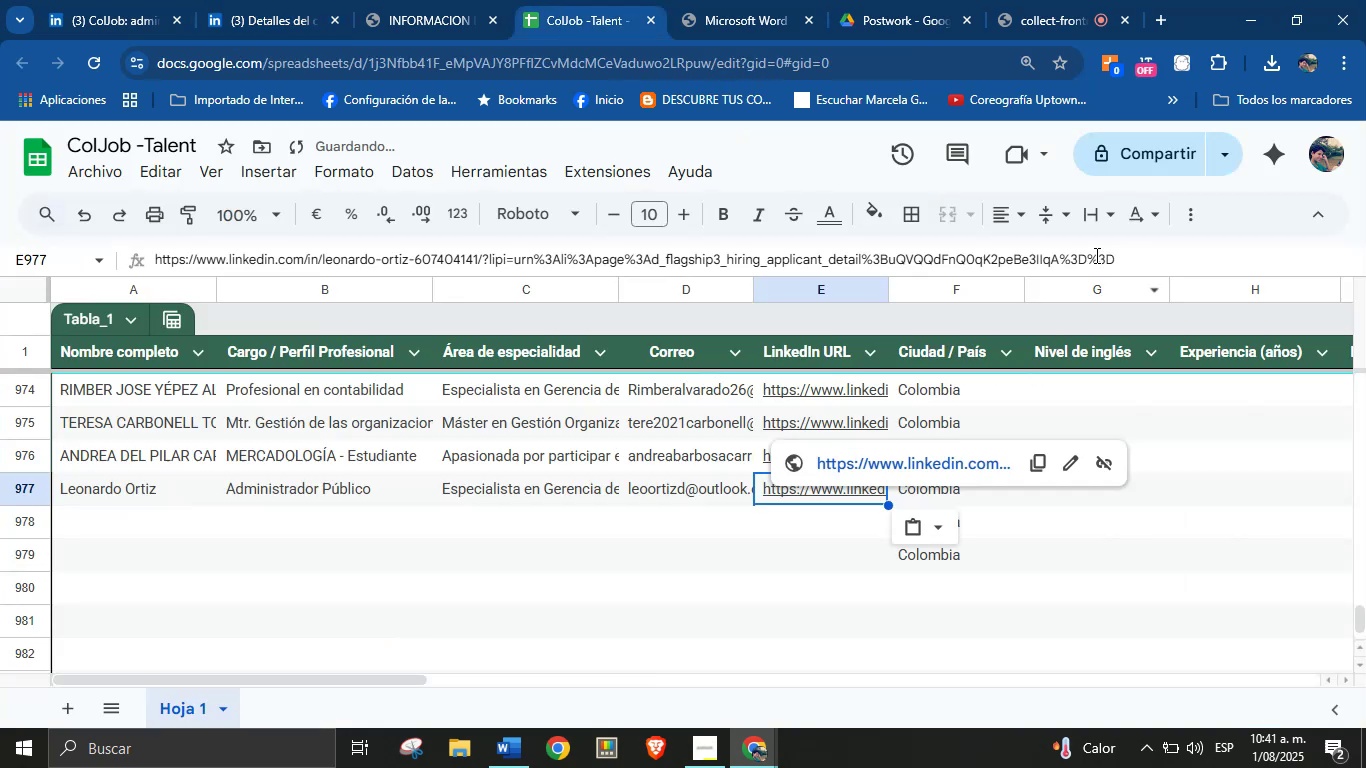 
left_click_drag(start_coordinate=[1122, 260], to_coordinate=[486, 245])
 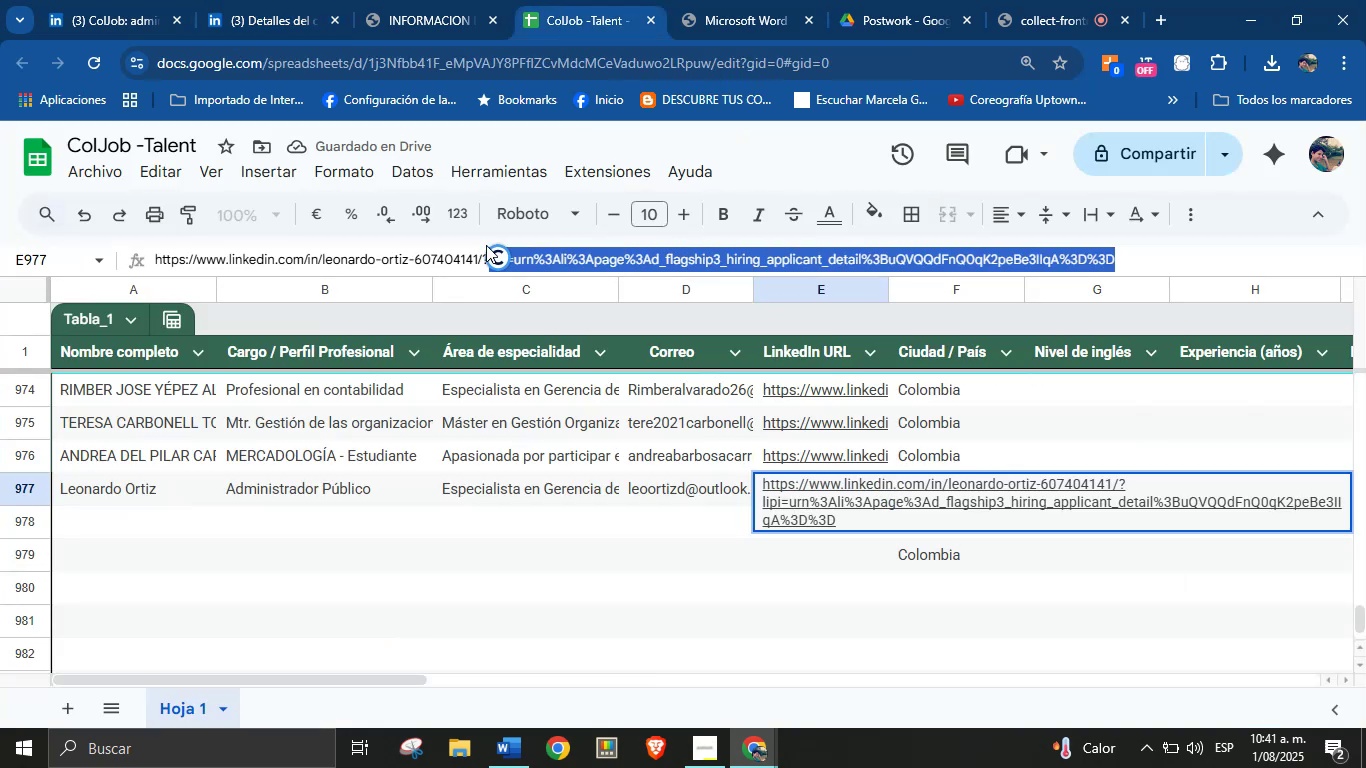 
key(Backspace)
 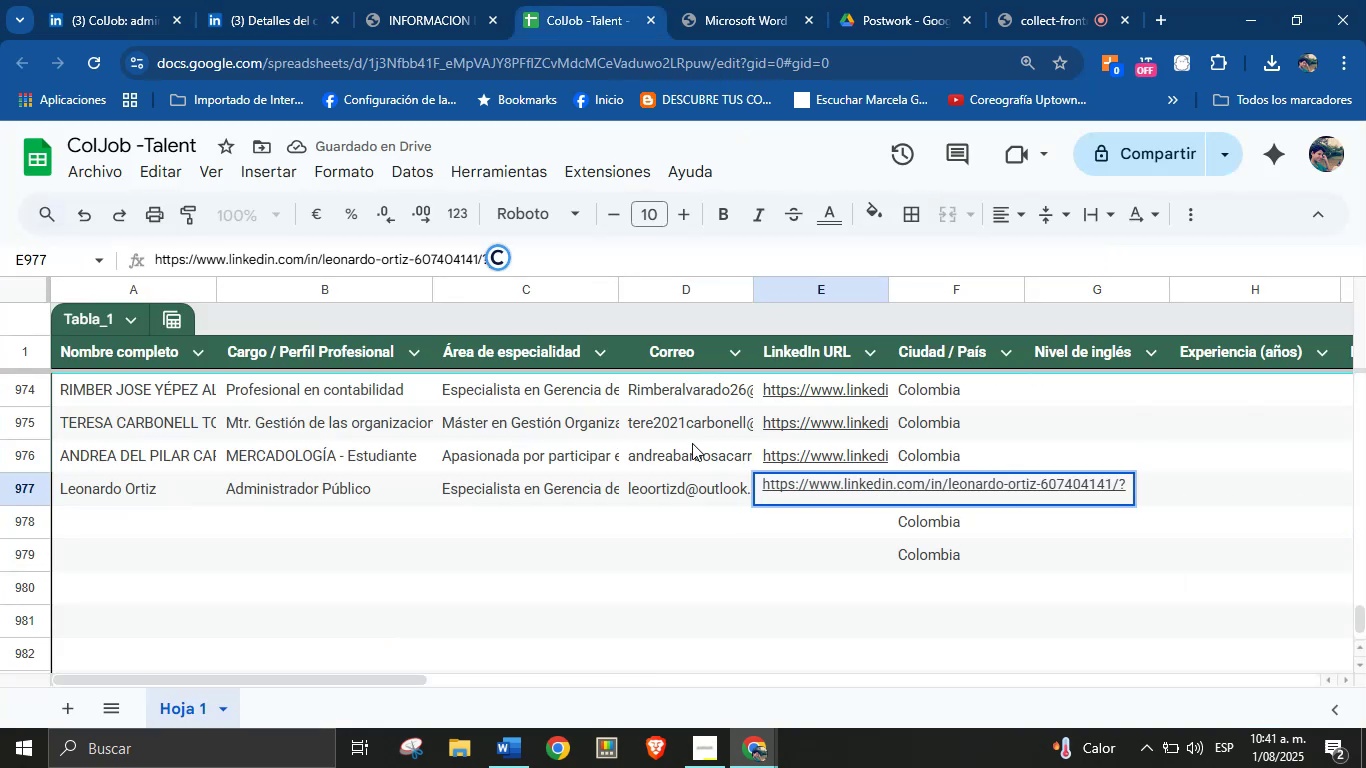 
key(Enter)
 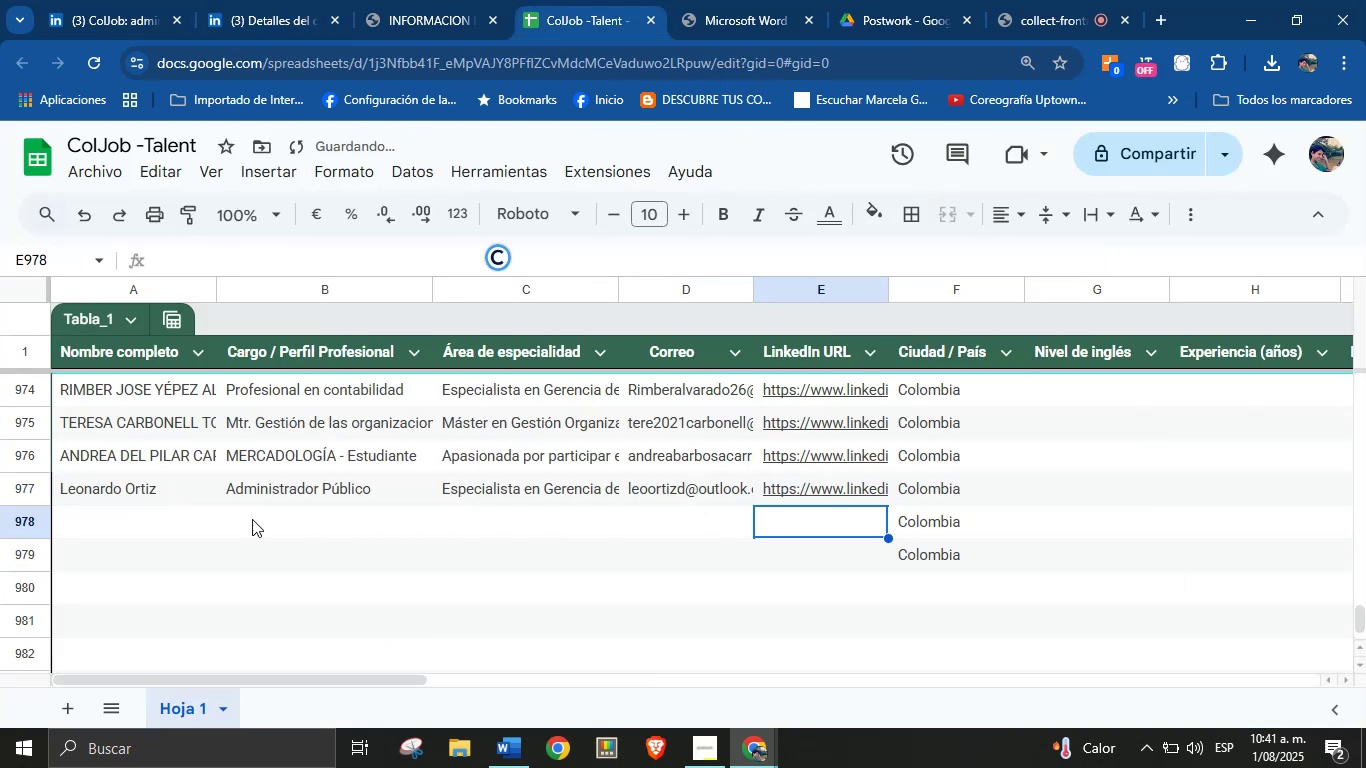 
left_click([147, 518])
 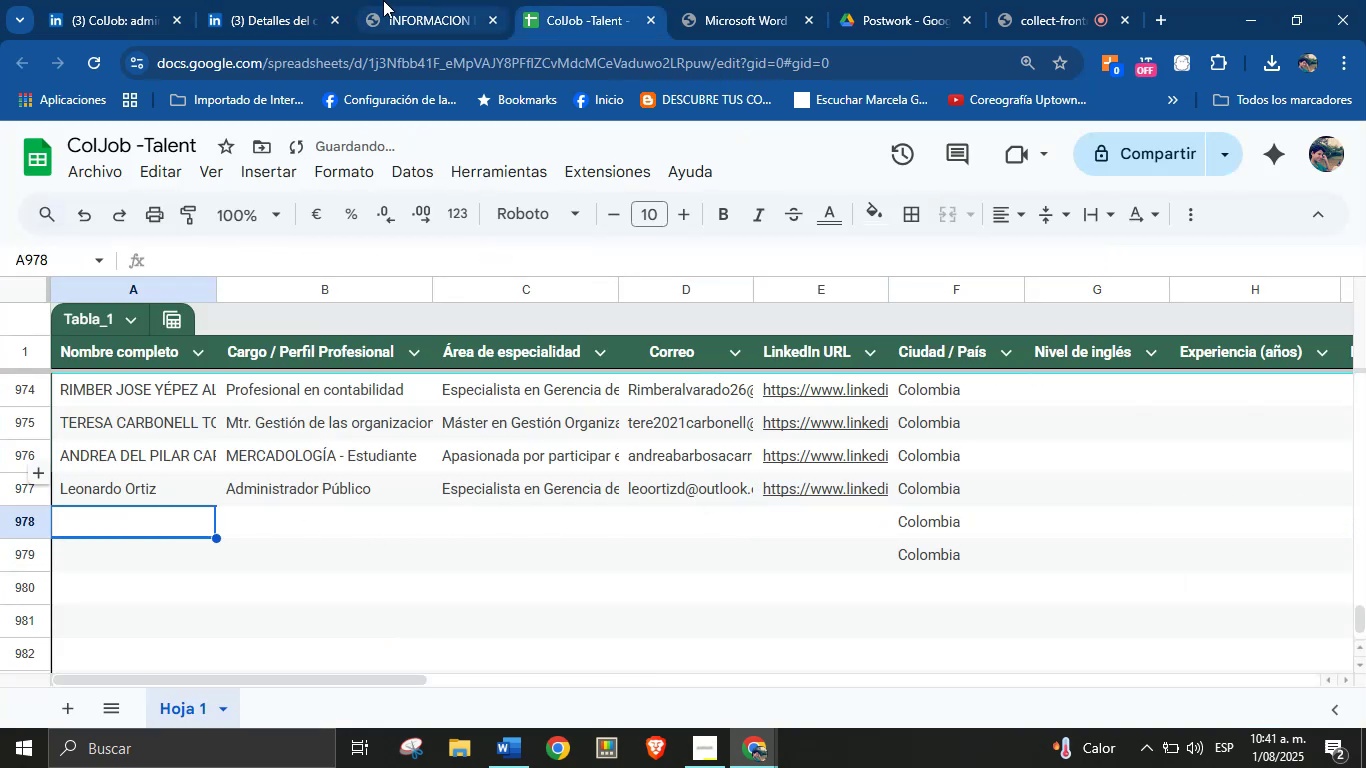 
left_click([224, 0])
 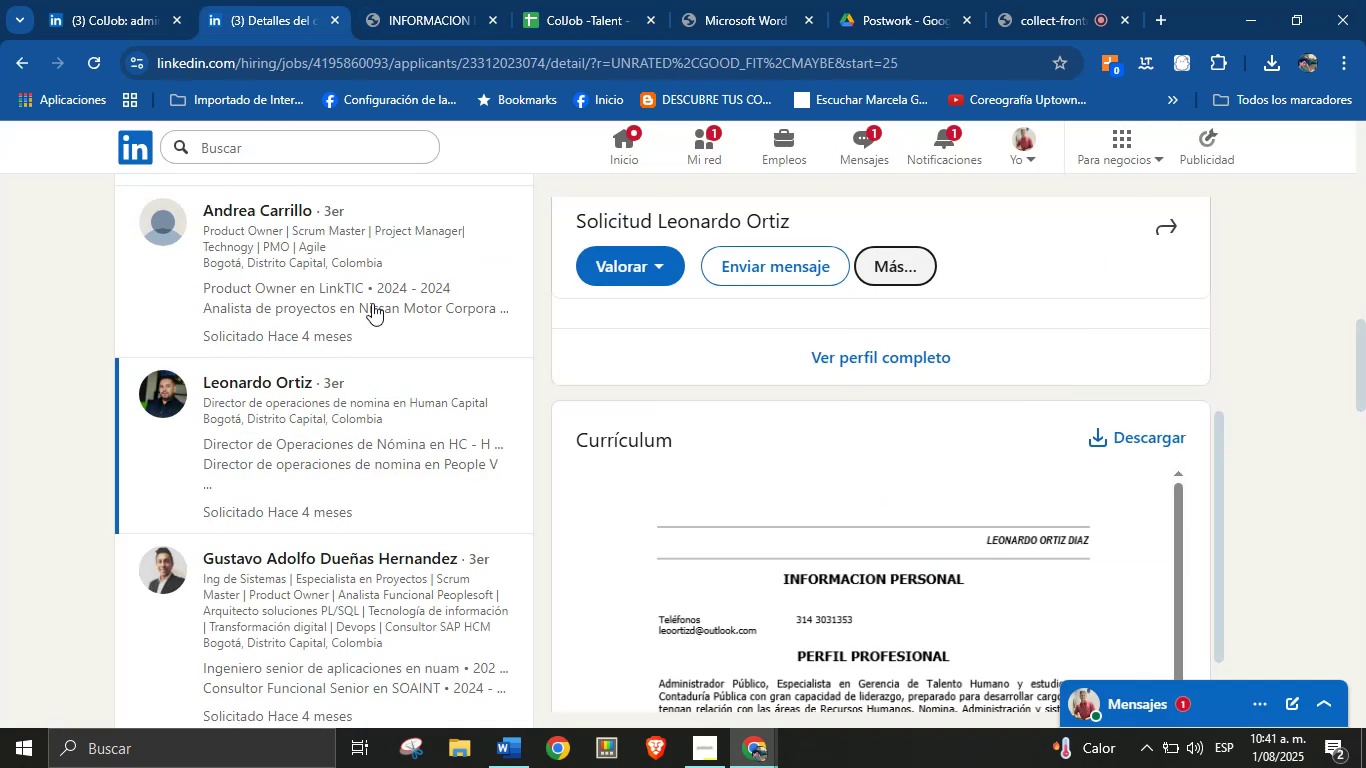 
scroll: coordinate [333, 432], scroll_direction: down, amount: 2.0
 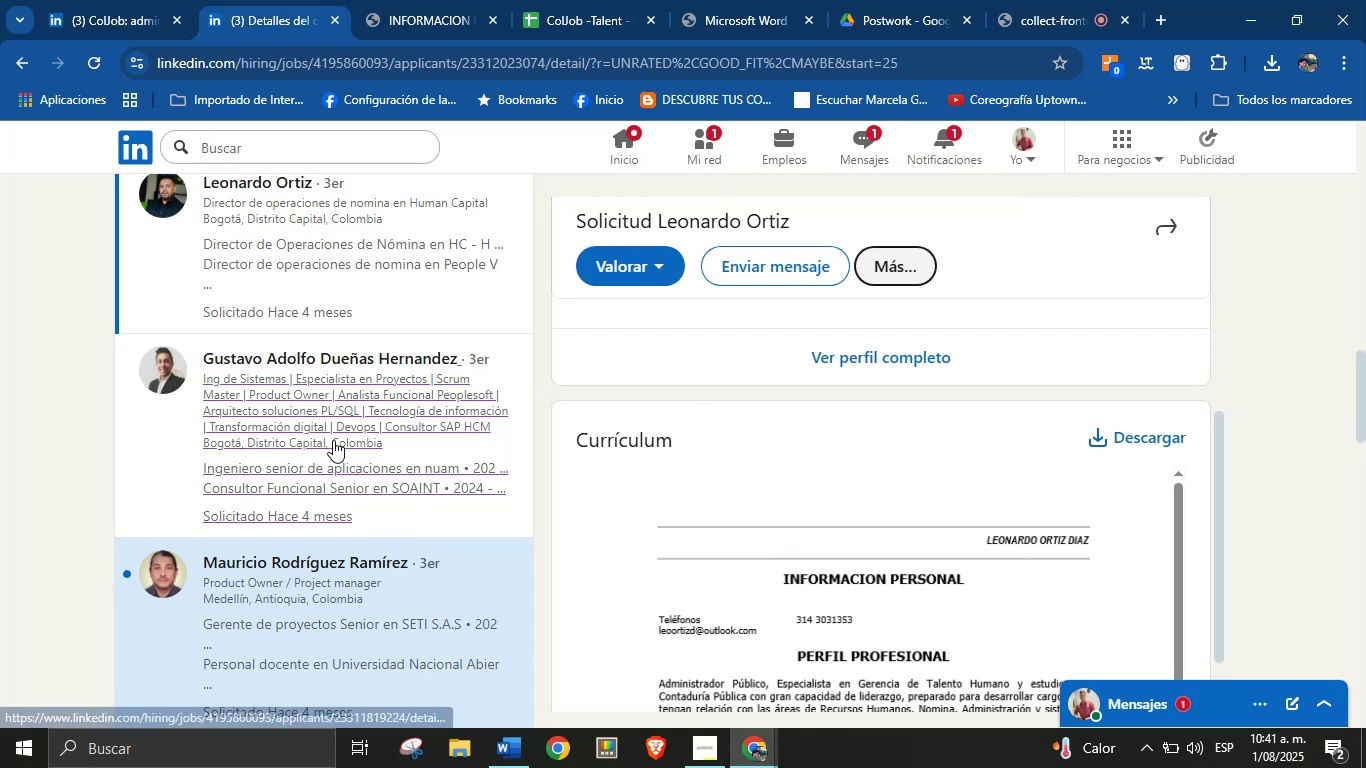 
left_click([333, 424])
 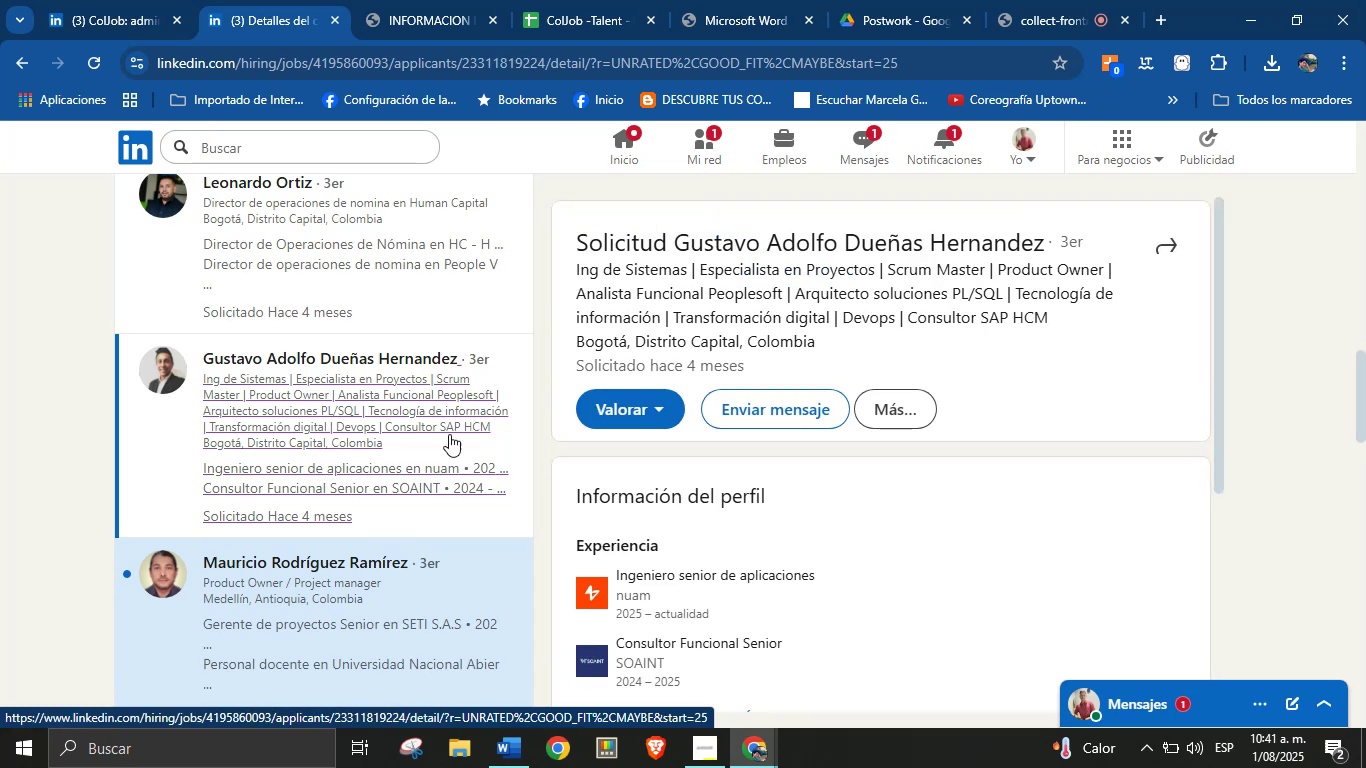 
scroll: coordinate [903, 415], scroll_direction: down, amount: 3.0
 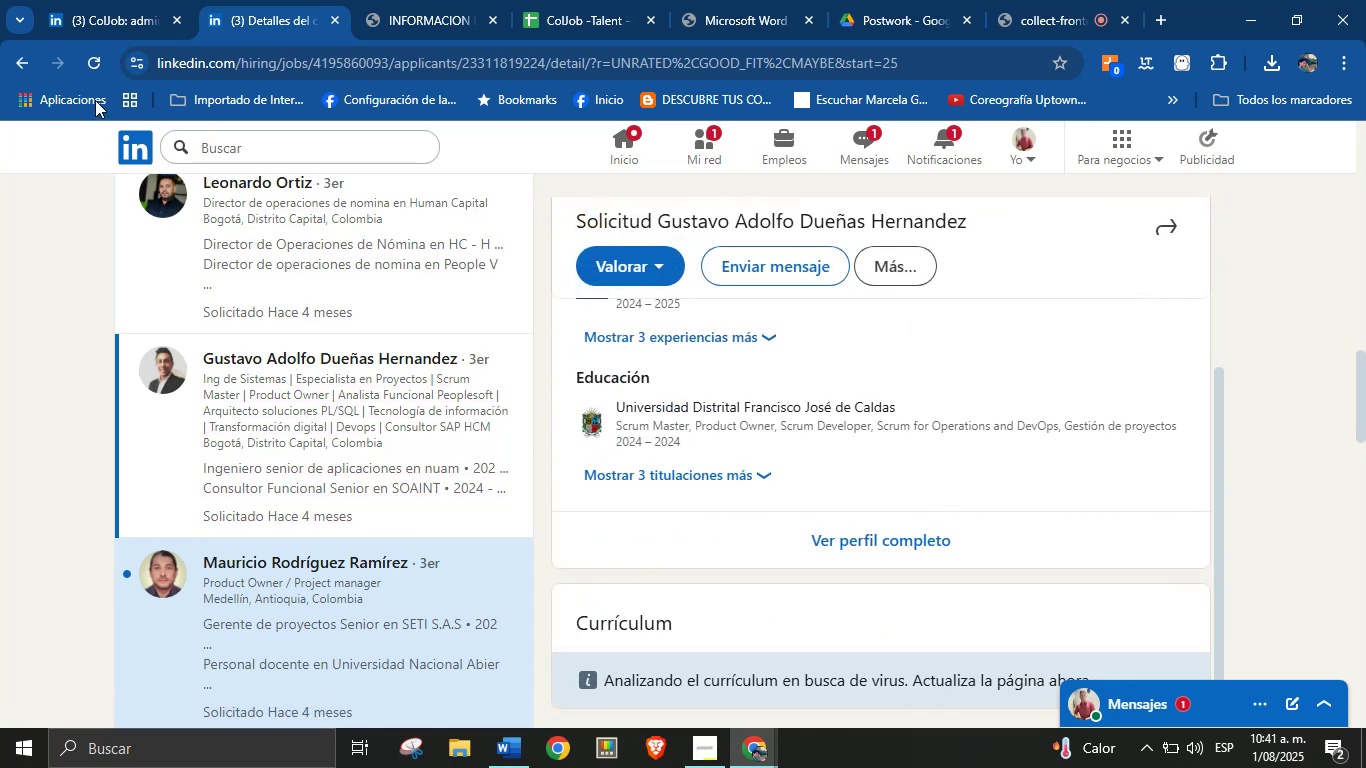 
left_click([90, 70])
 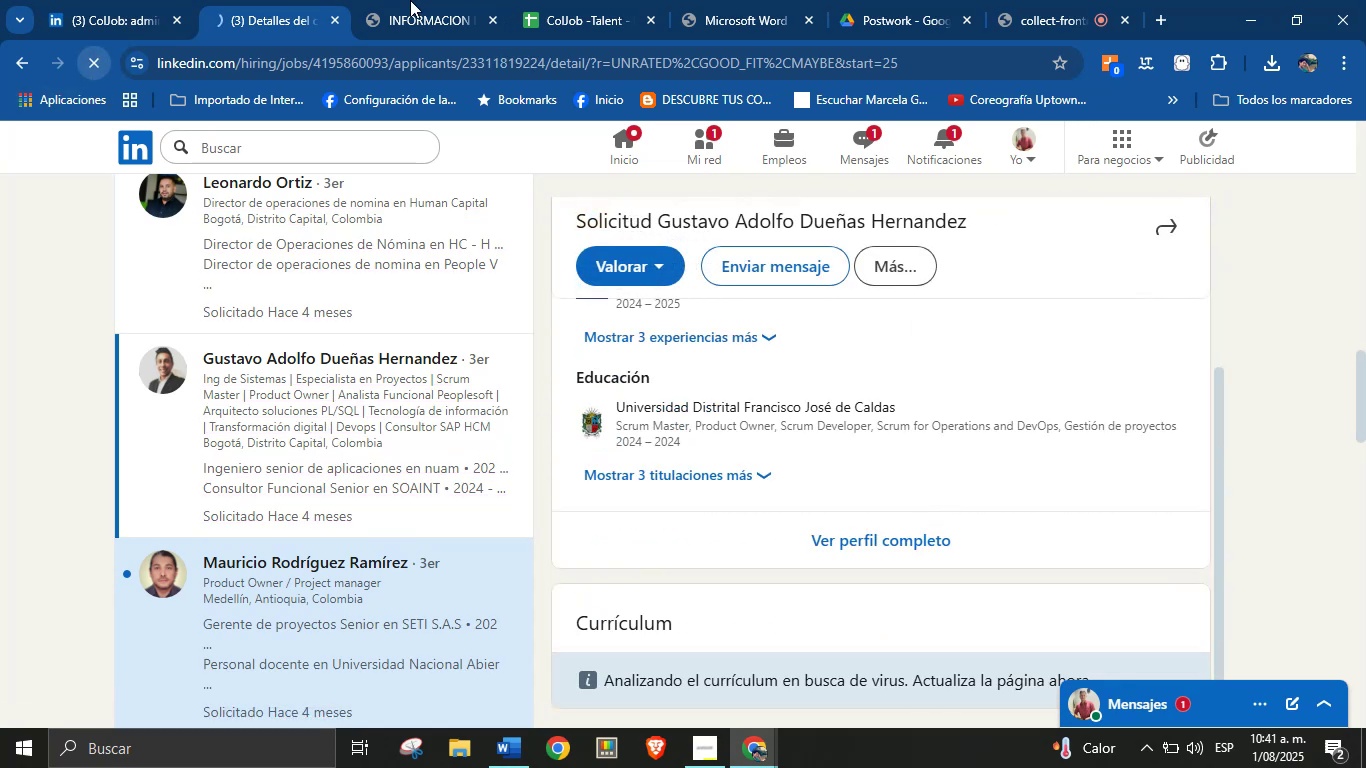 
left_click([428, 0])
 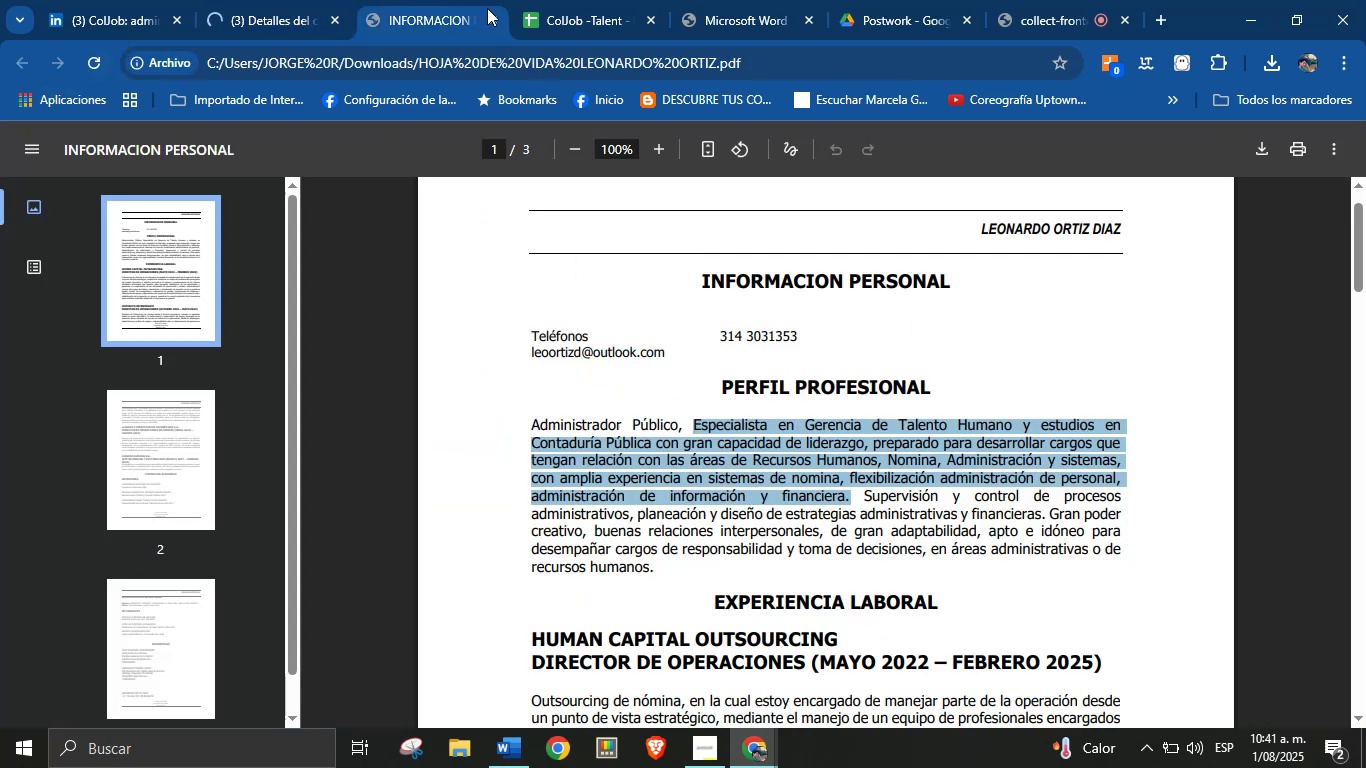 
left_click([491, 11])
 